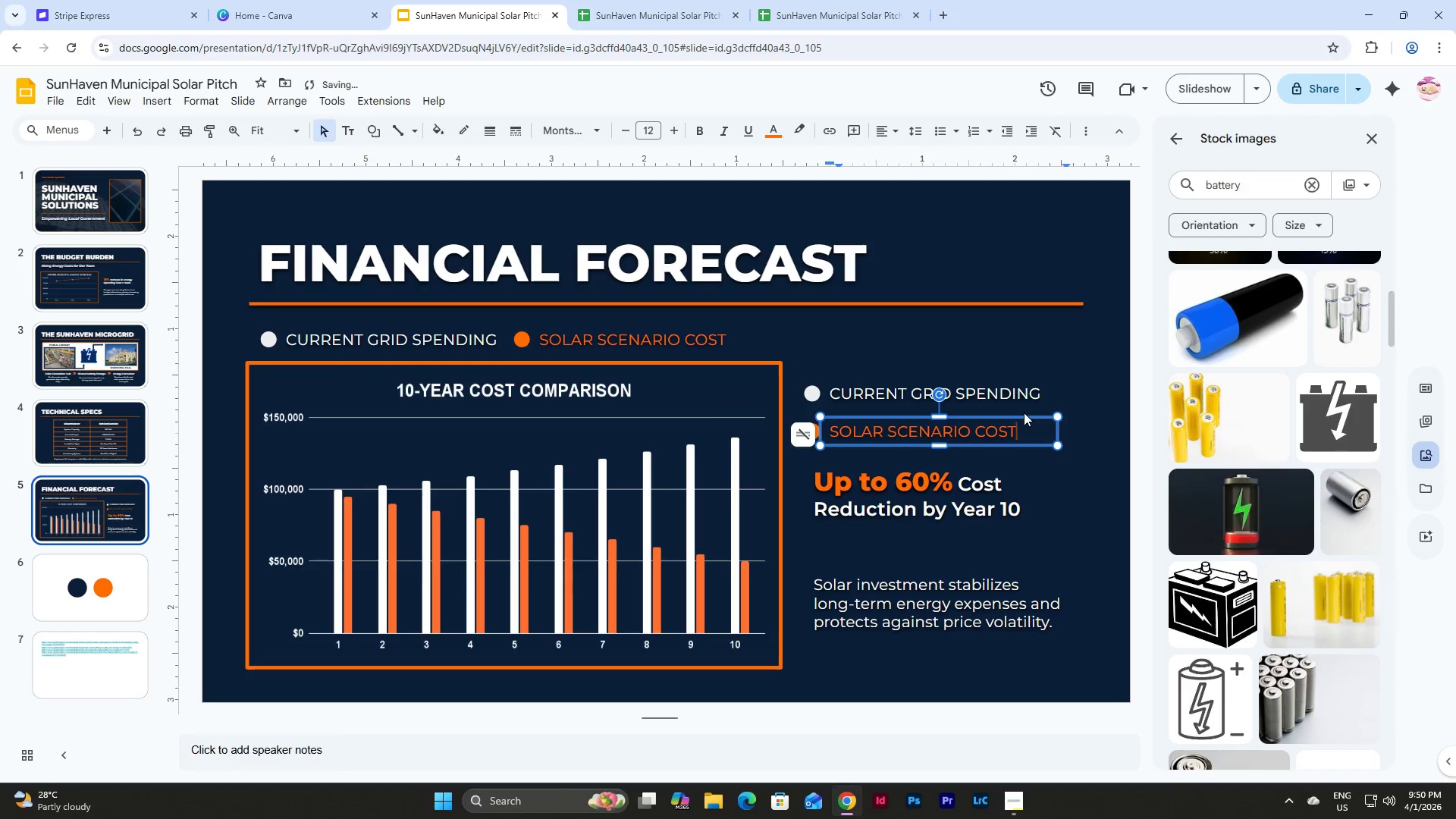 
hold_key(key=ShiftLeft, duration=1.5)
left_click([1025, 416])
 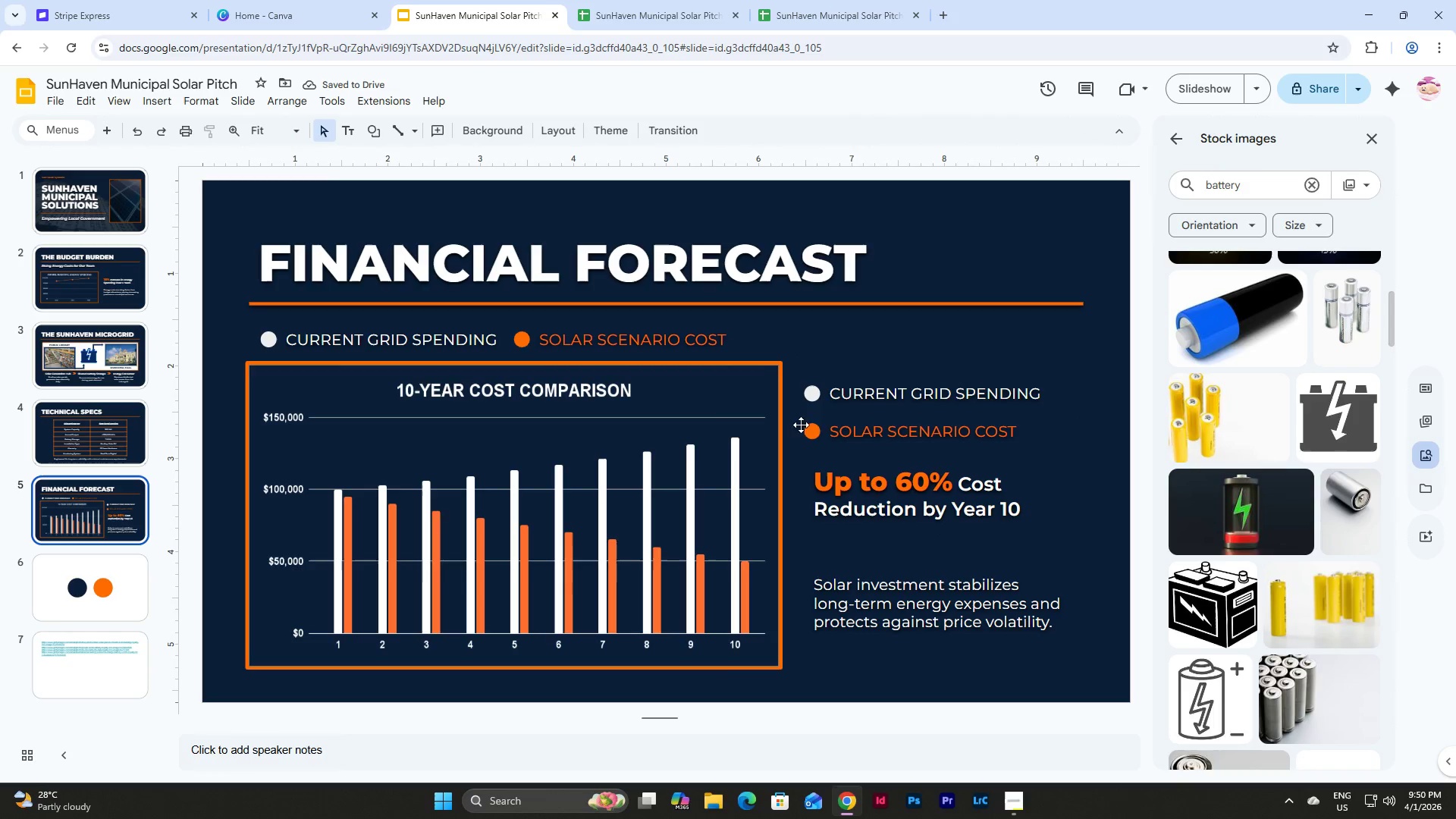 
left_click([814, 431])
 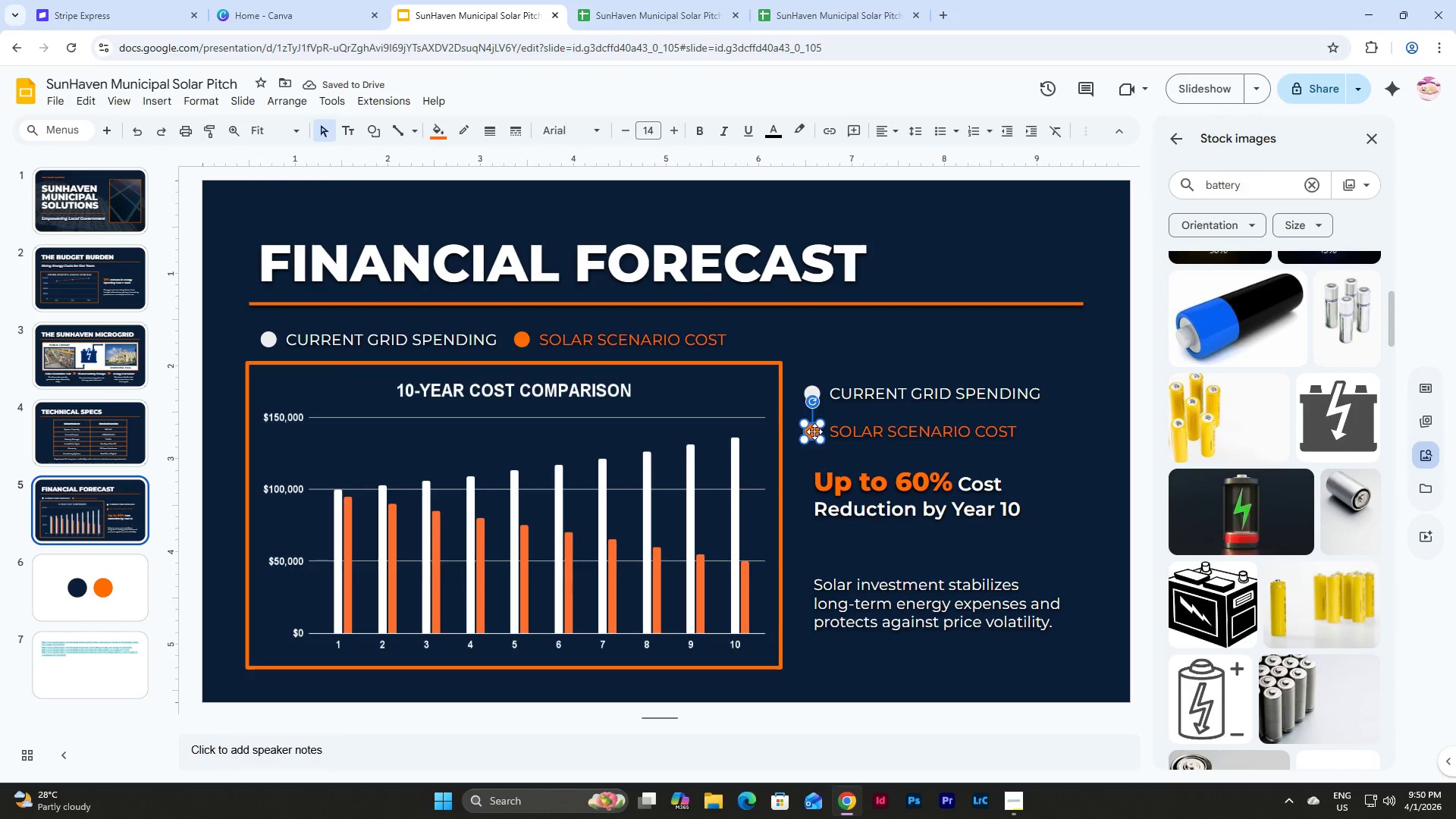 
hold_key(key=ShiftLeft, duration=0.62)
double_click([898, 435])
 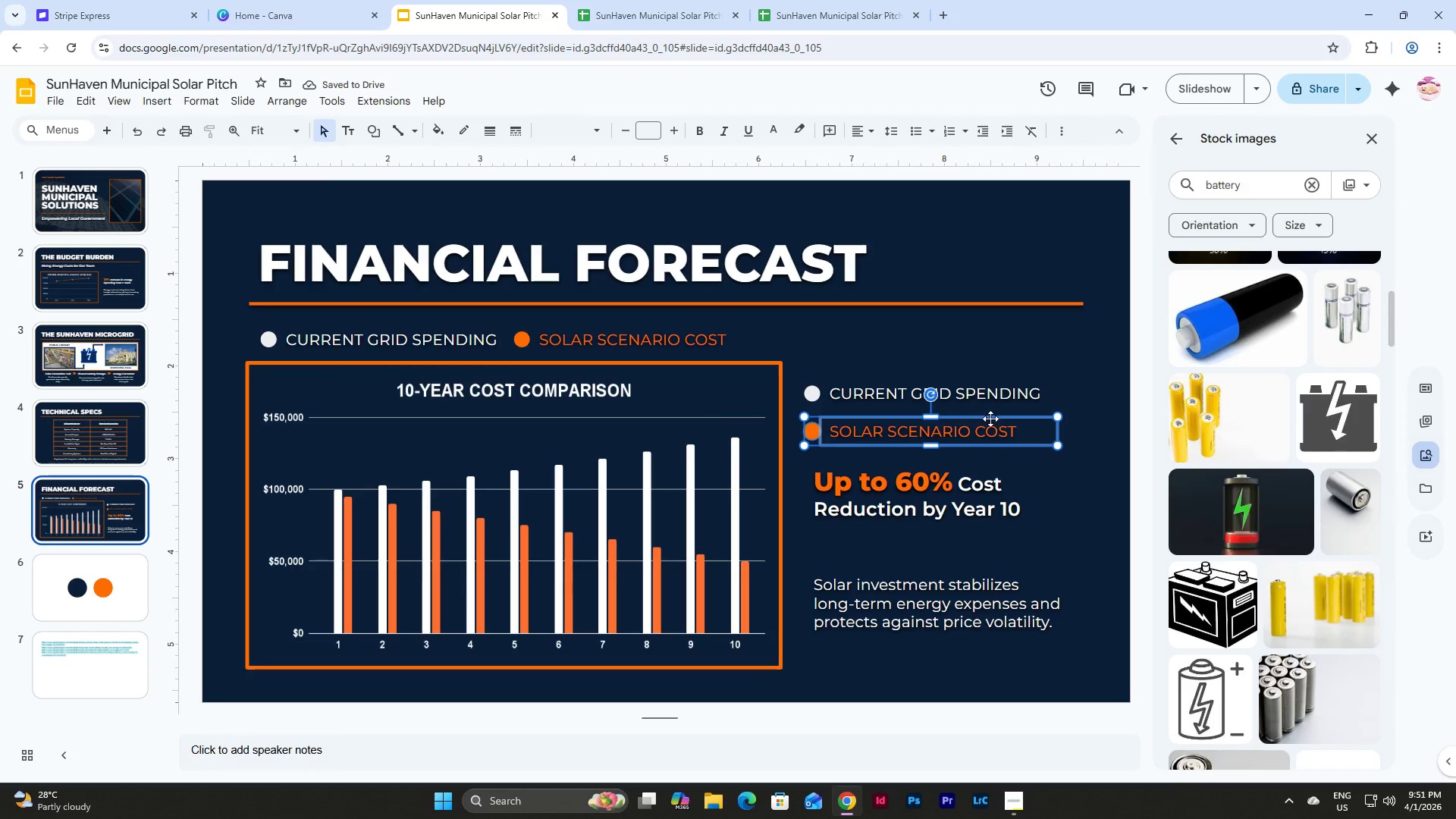 
left_click_drag(start_coordinate=[990, 416], to_coordinate=[990, 410])
 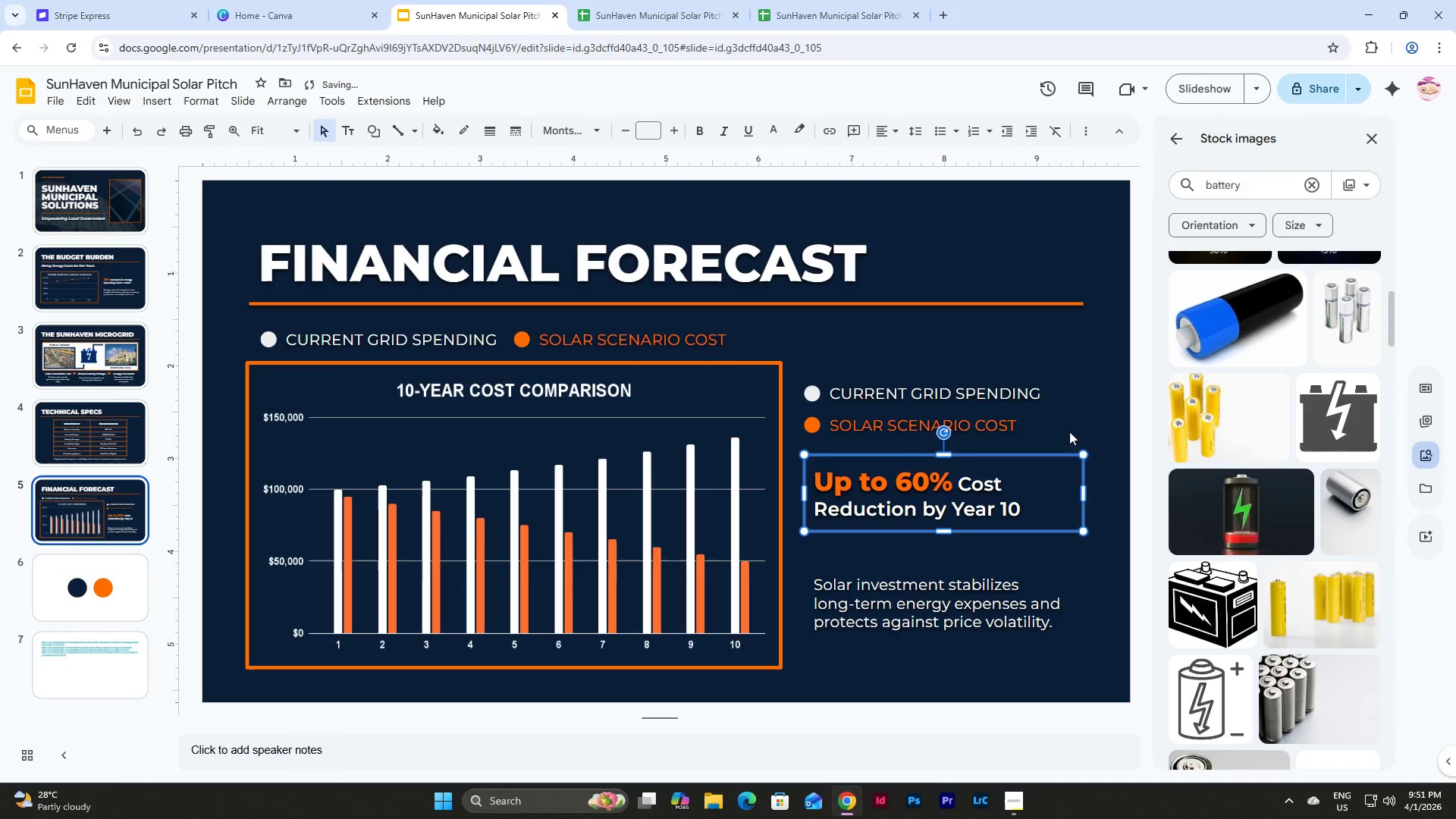 
left_click([1100, 405])
 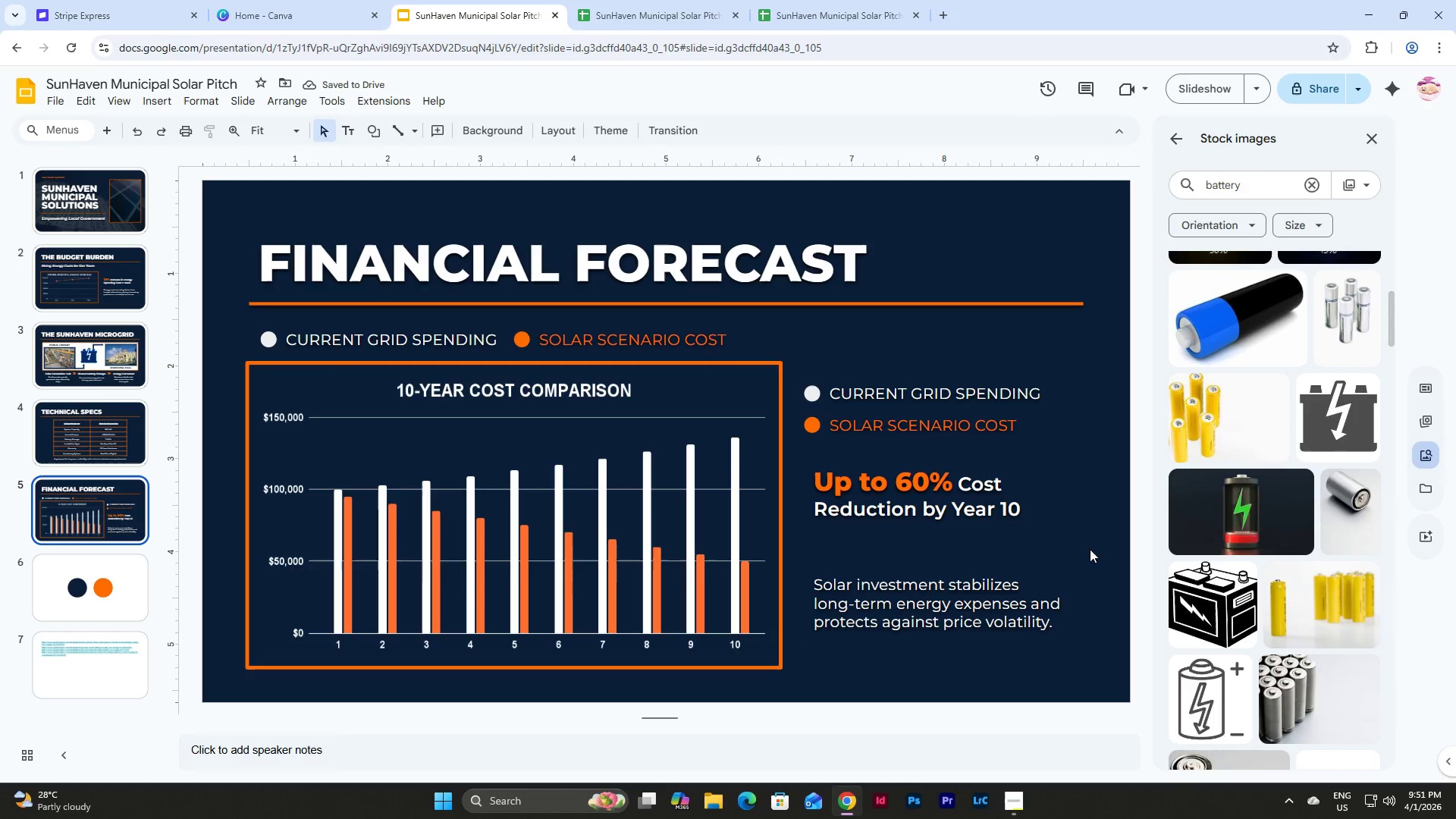 
left_click_drag(start_coordinate=[1062, 532], to_coordinate=[975, 500])
 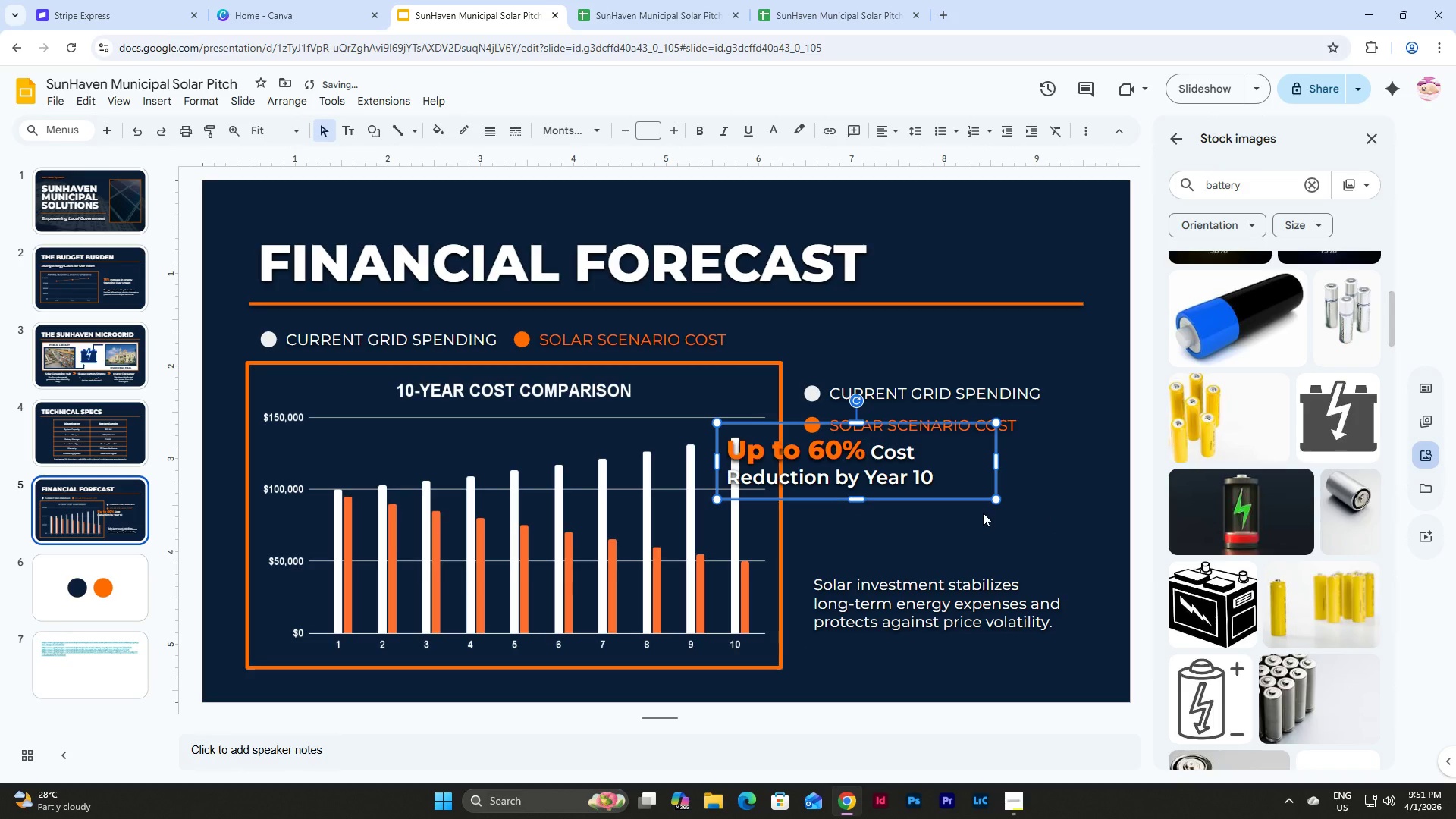 
key(Control+Z)
 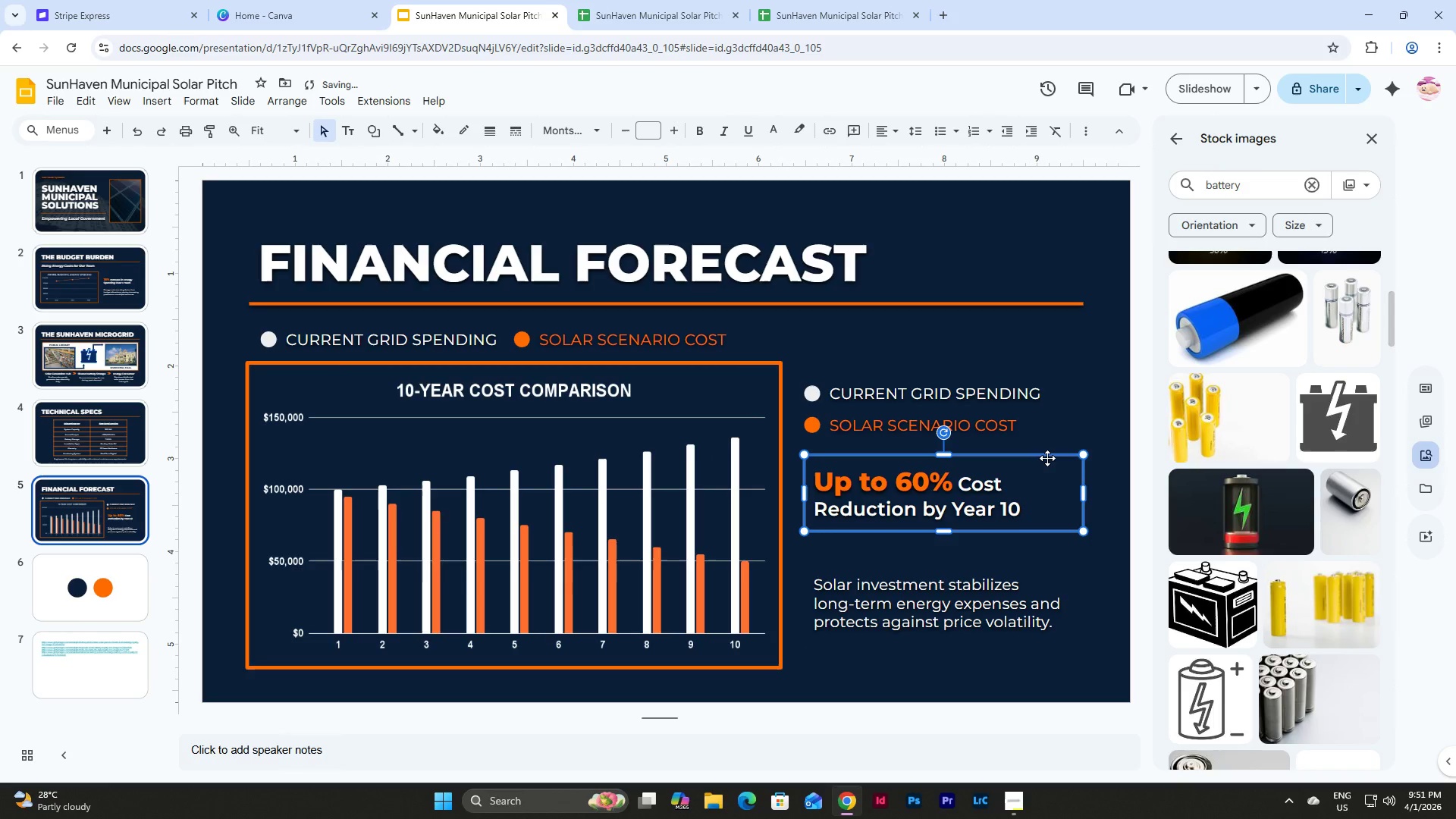 
left_click_drag(start_coordinate=[1047, 458], to_coordinate=[1050, 463])
 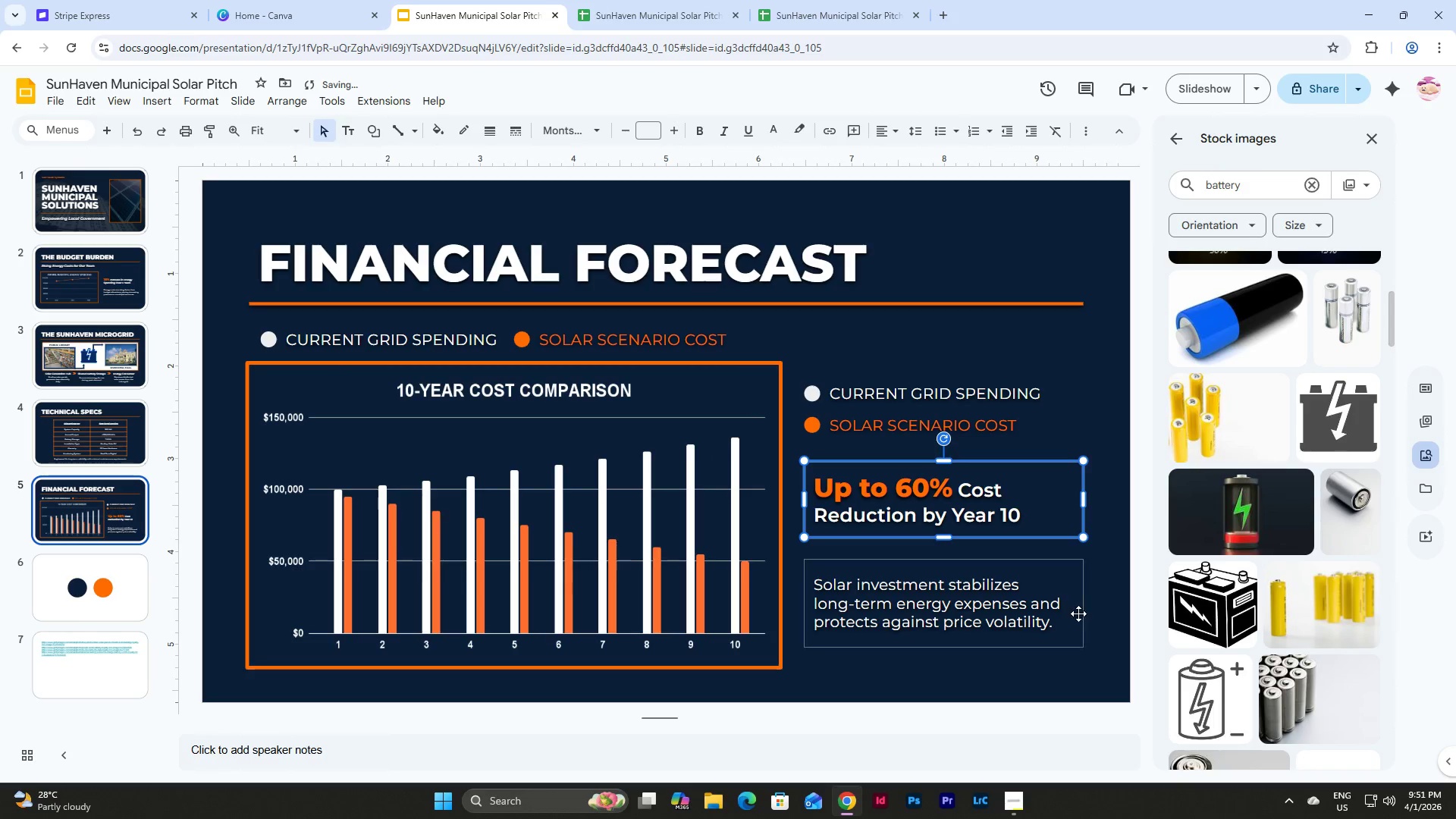 
left_click([1081, 620])
 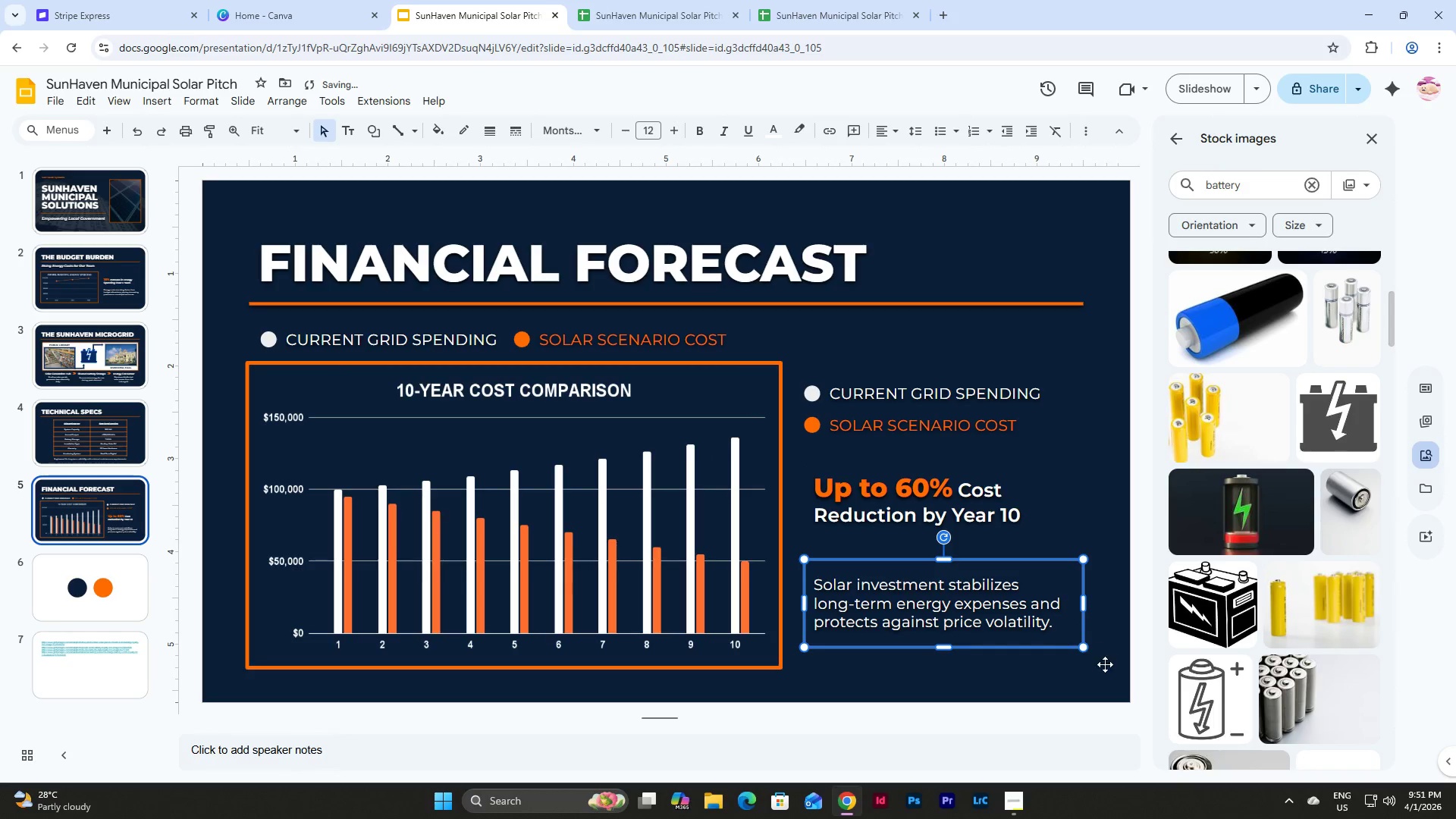 
left_click([1106, 670])
 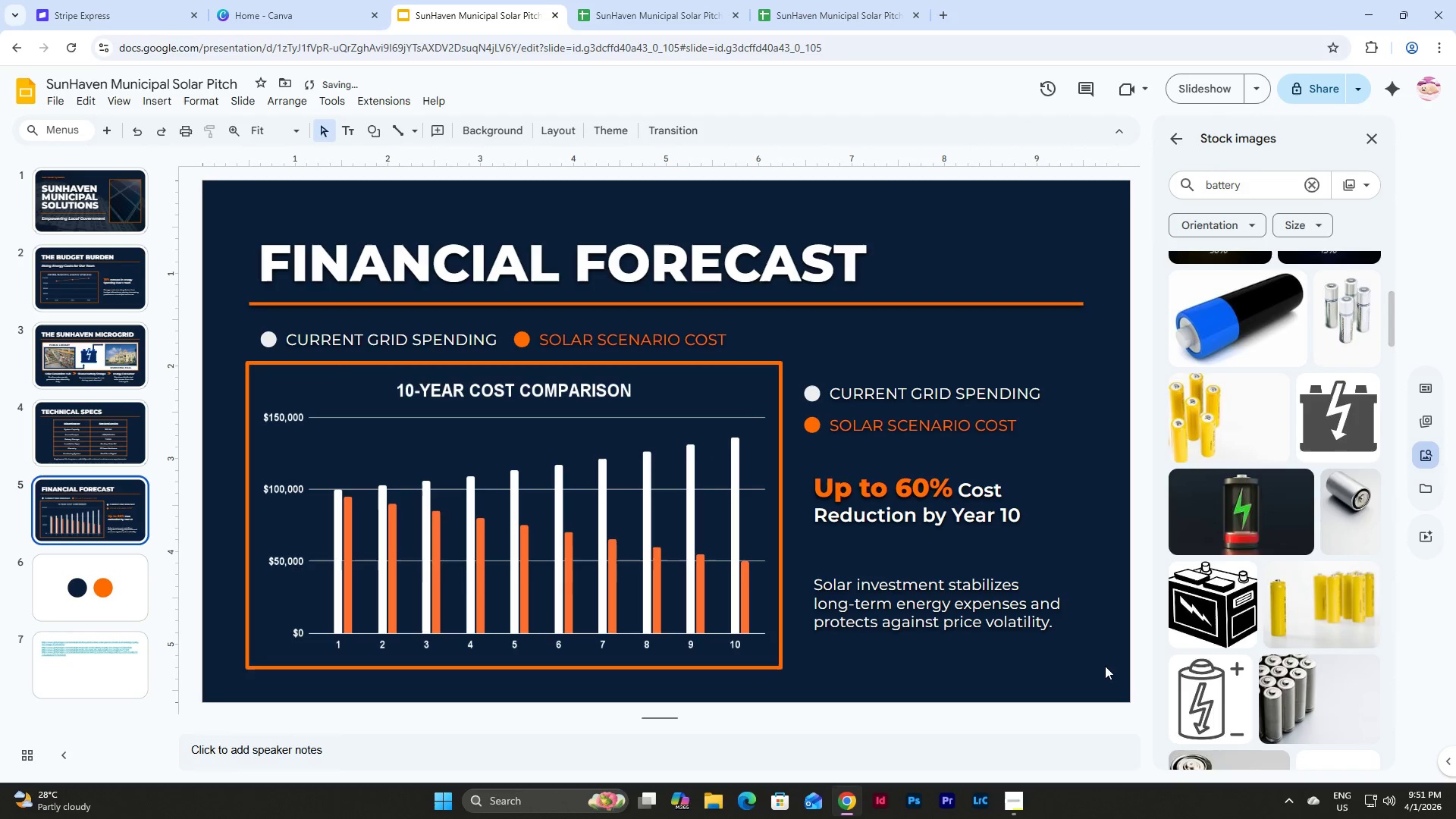 
left_click_drag(start_coordinate=[1105, 666], to_coordinate=[802, 379])
 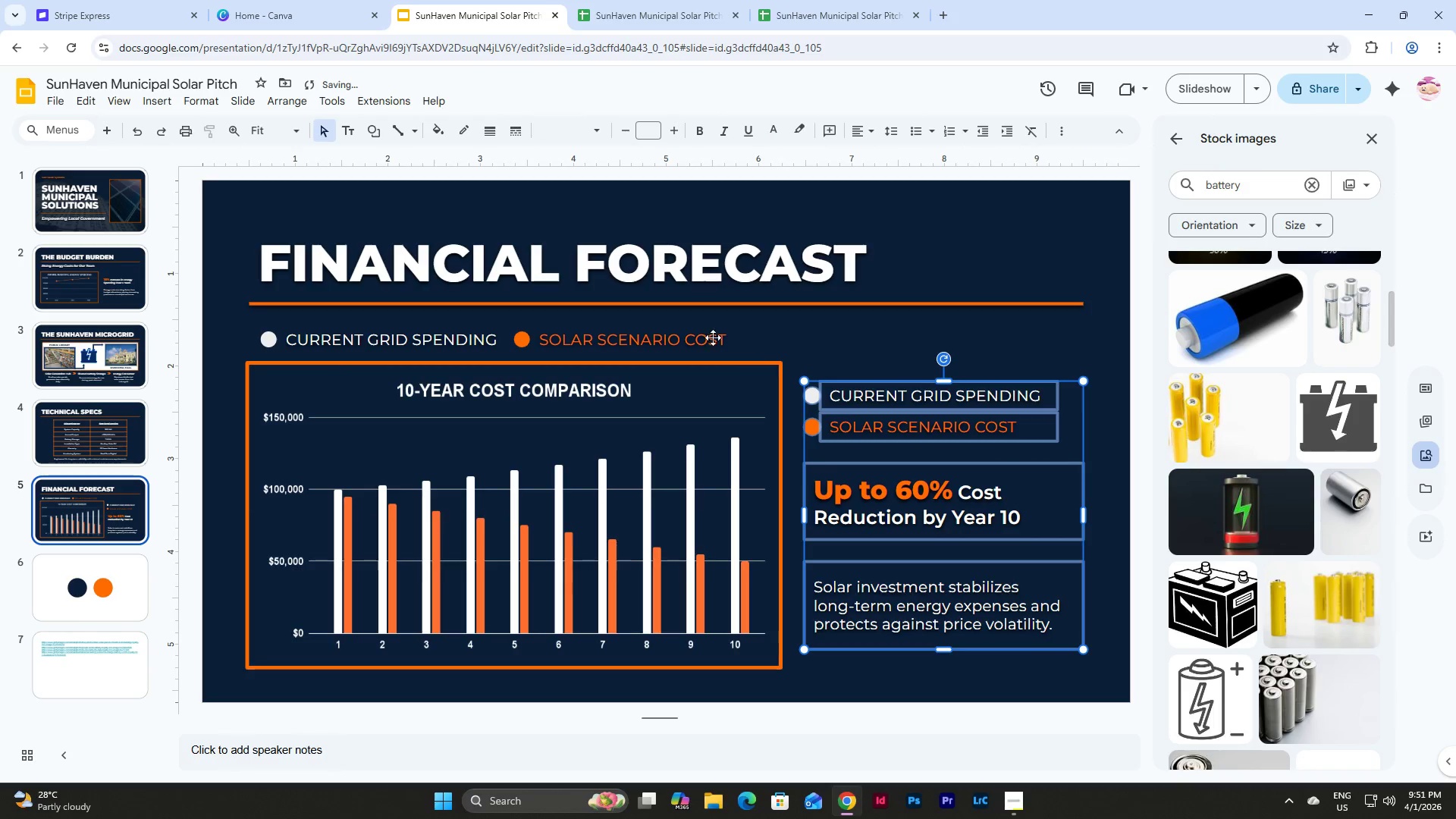 
double_click([704, 322])
 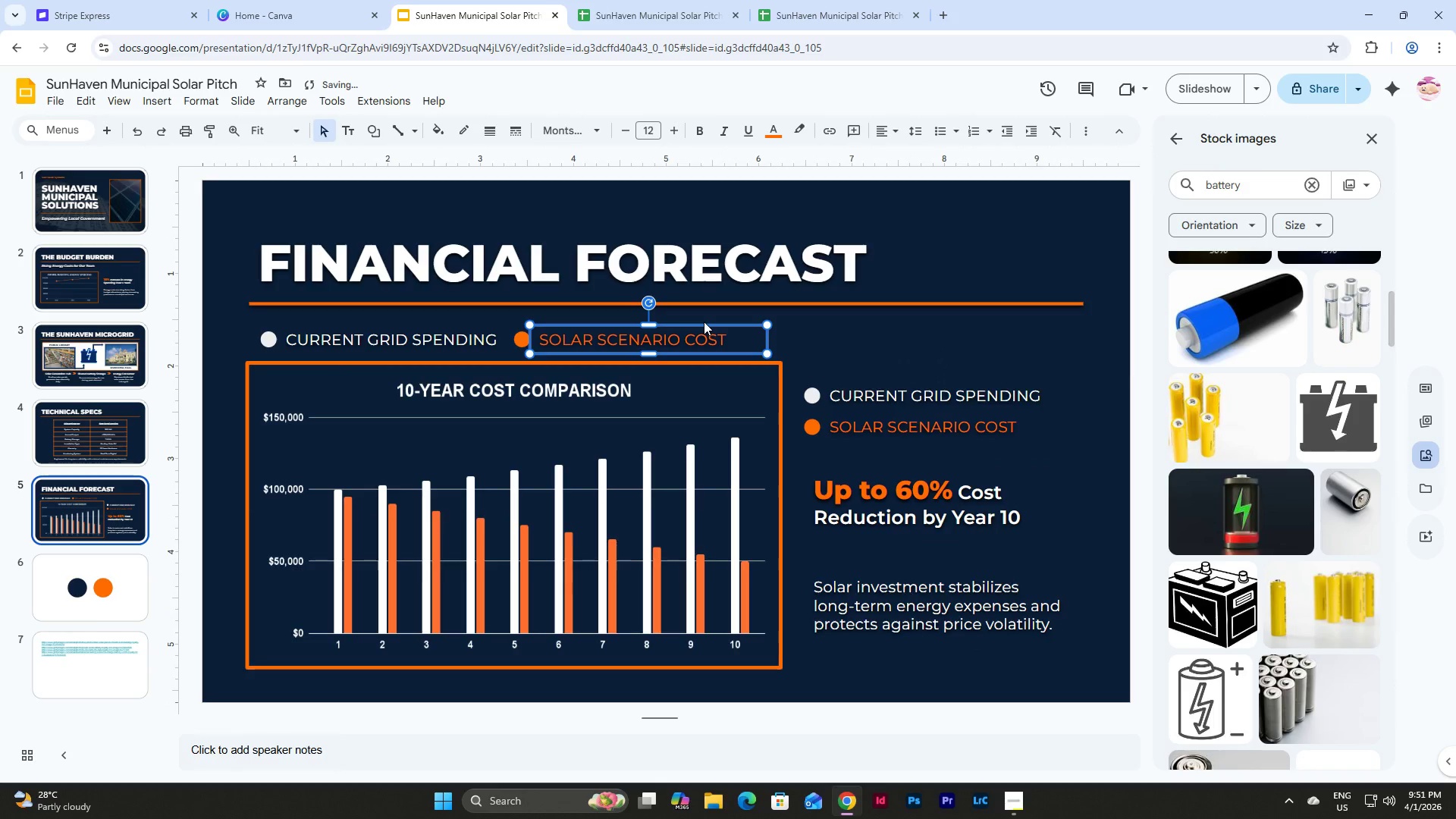 
key(Backspace)
 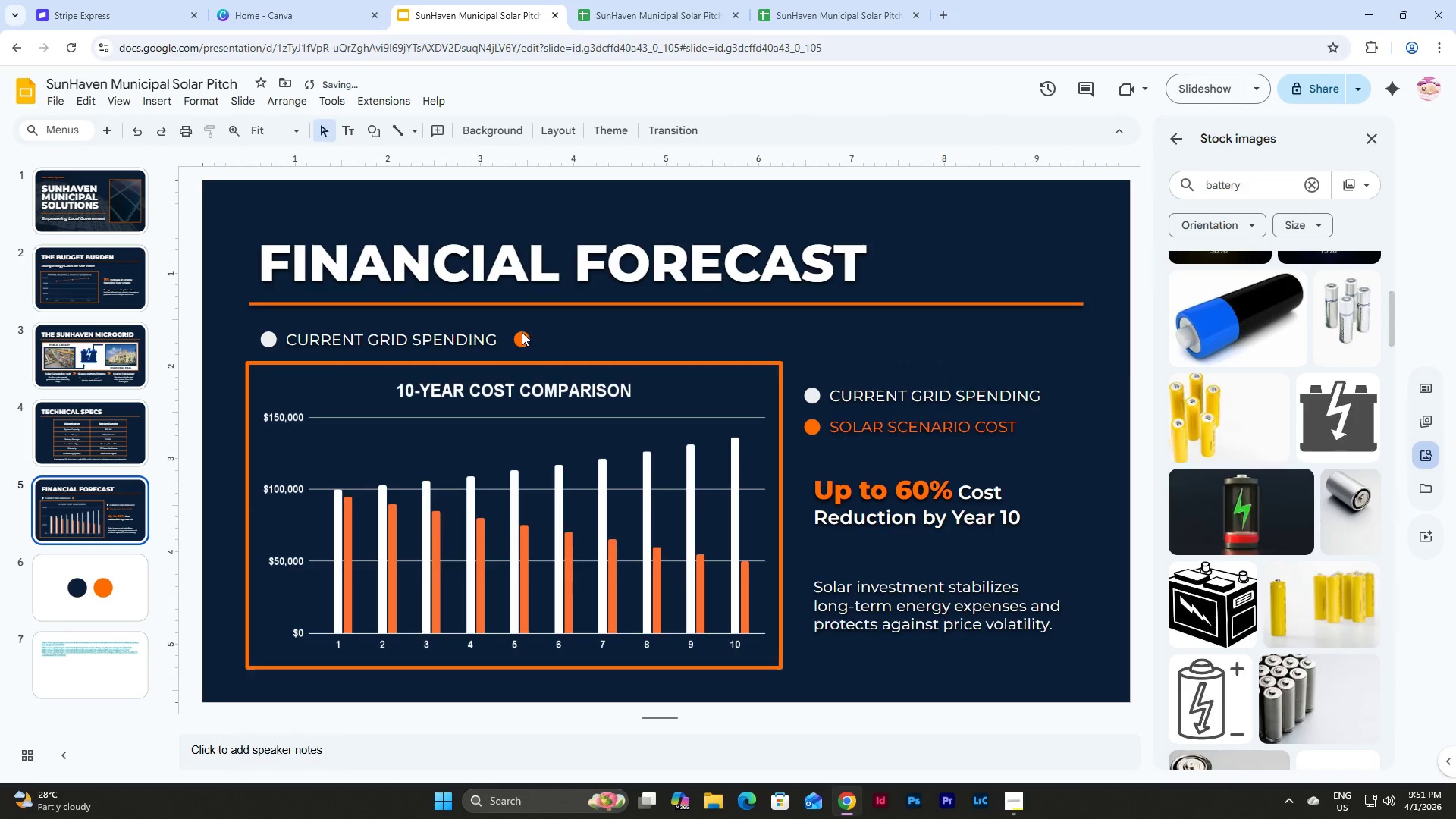 
left_click([519, 337])
 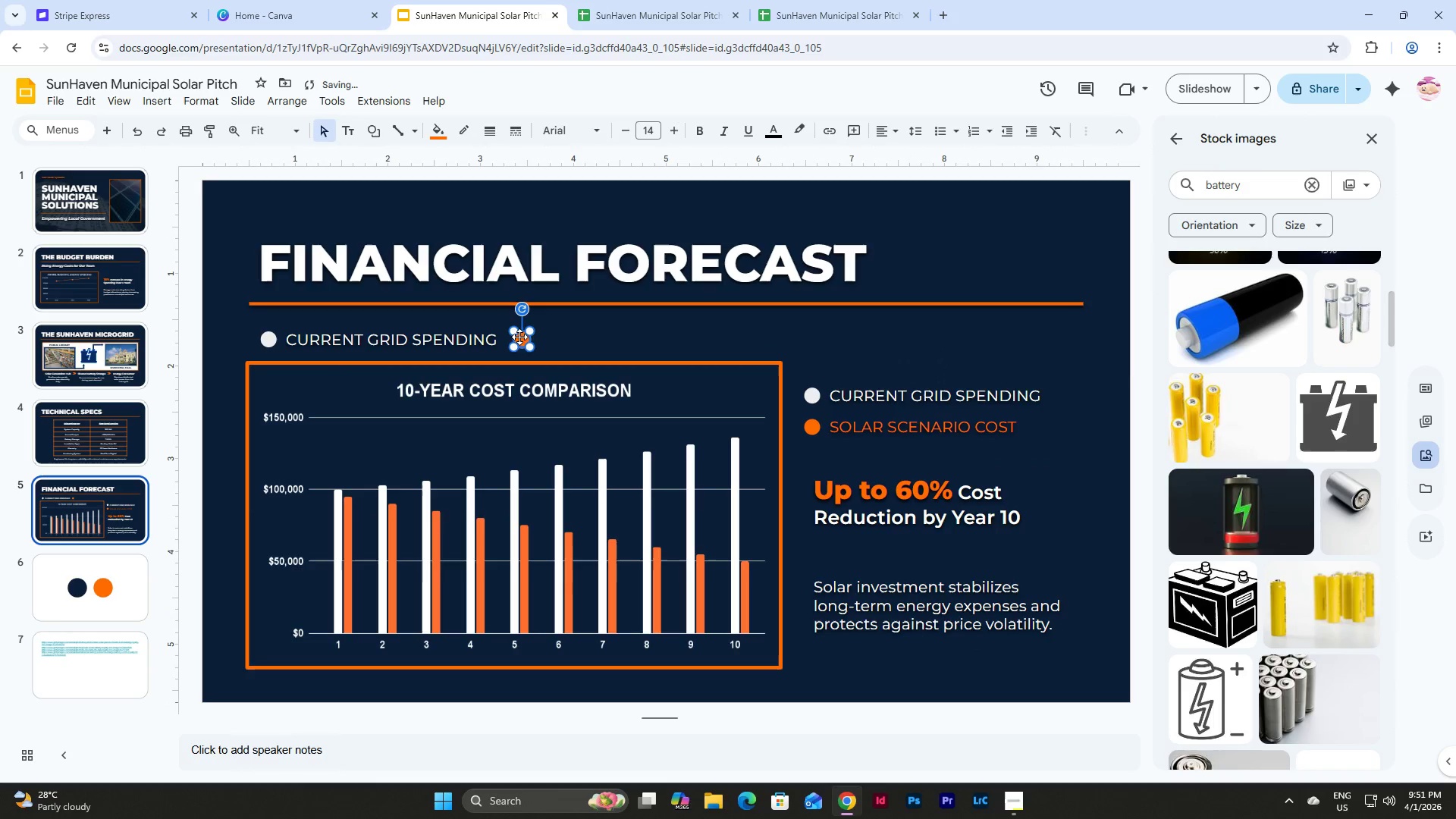 
key(Backspace)
 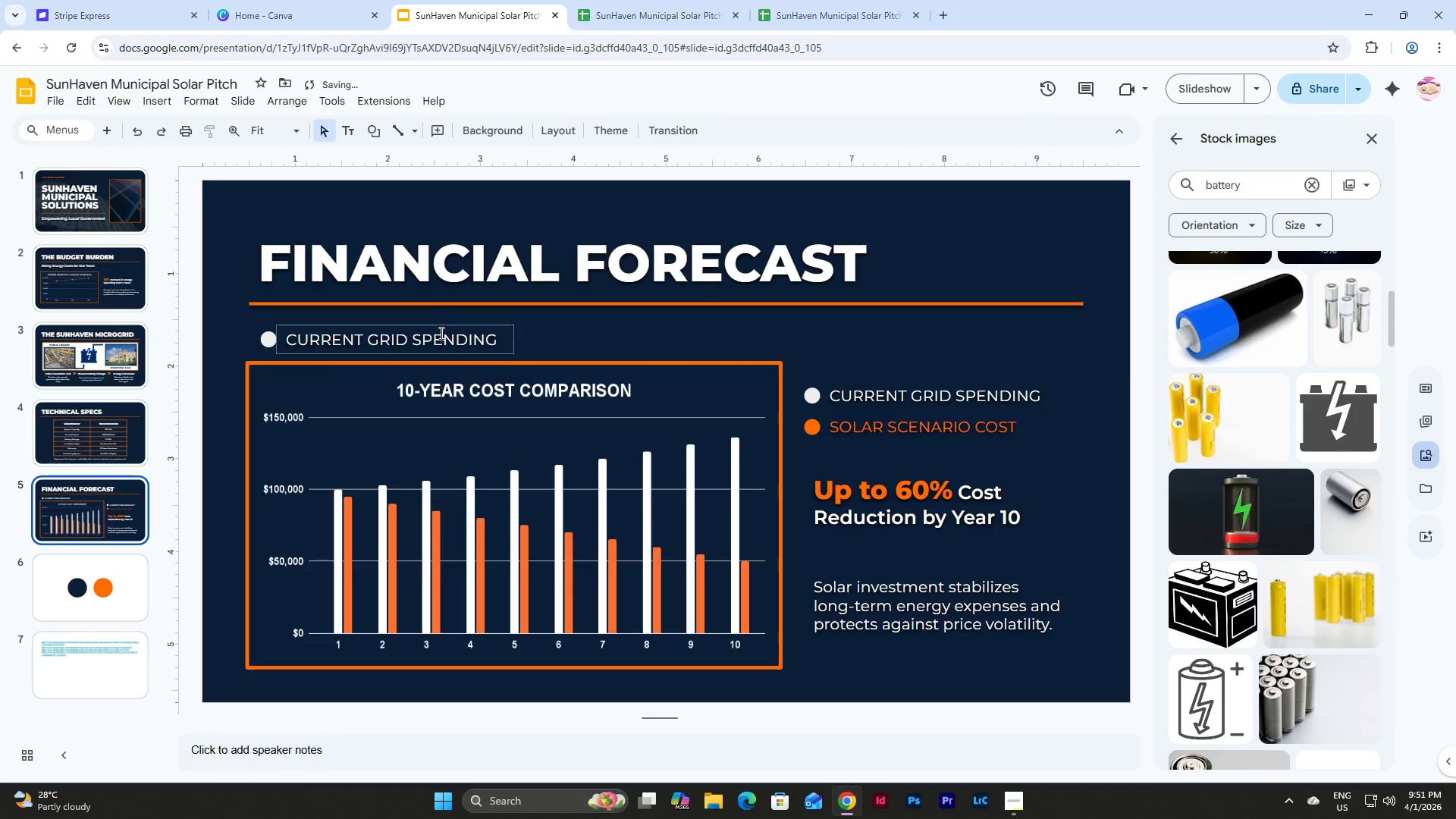 
left_click([440, 333])
 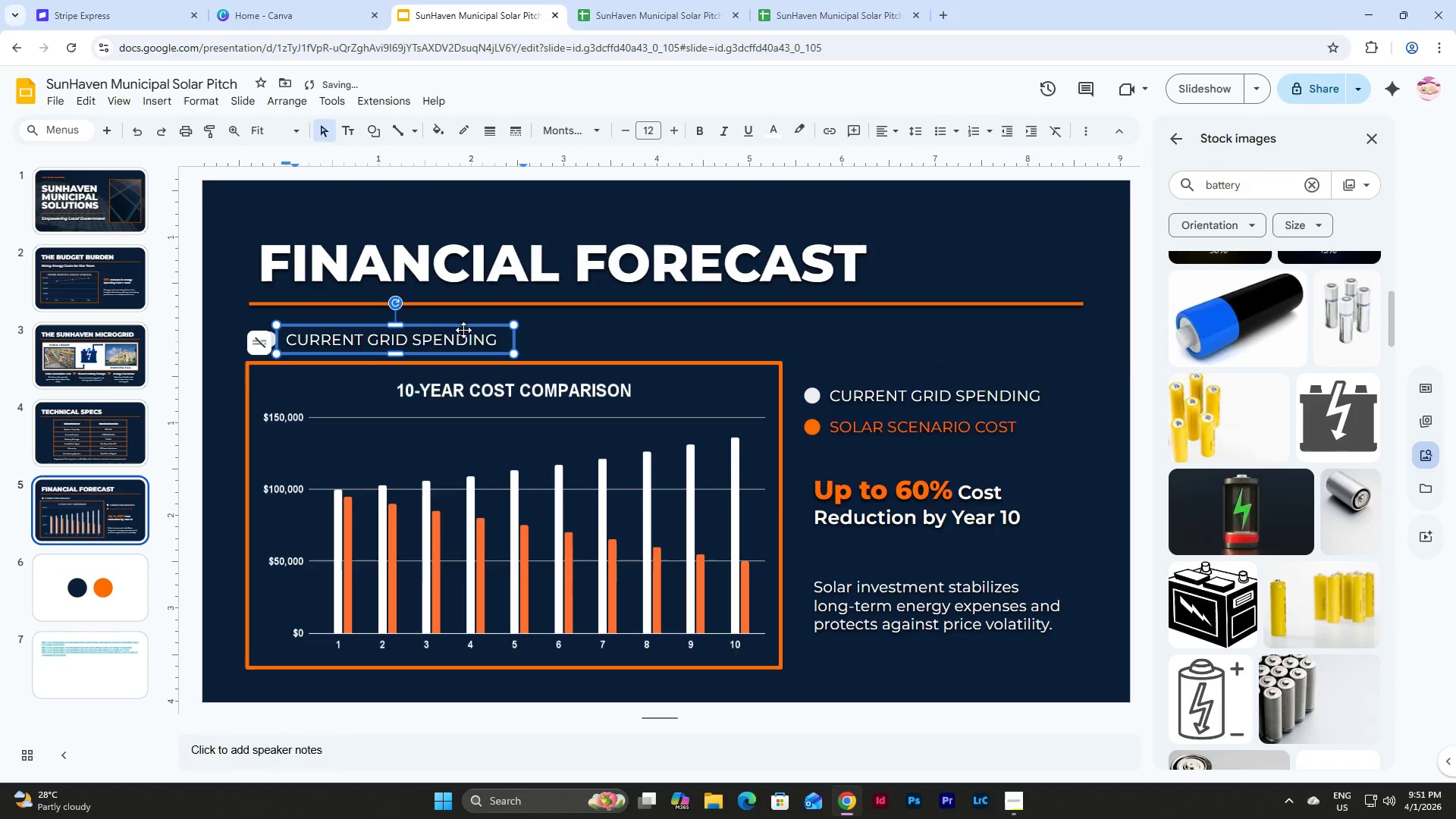 
left_click([460, 327])
 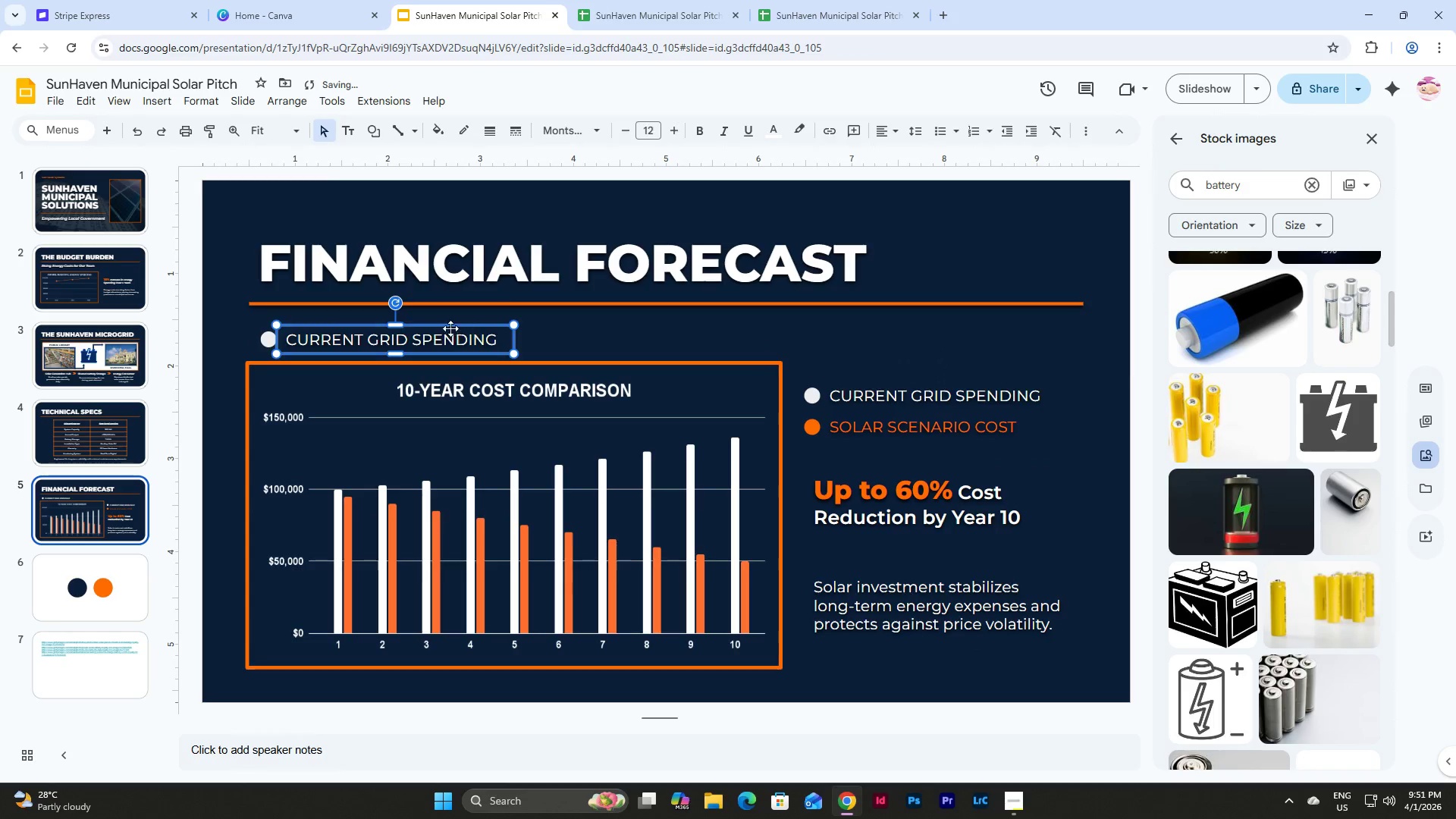 
key(Backspace)
 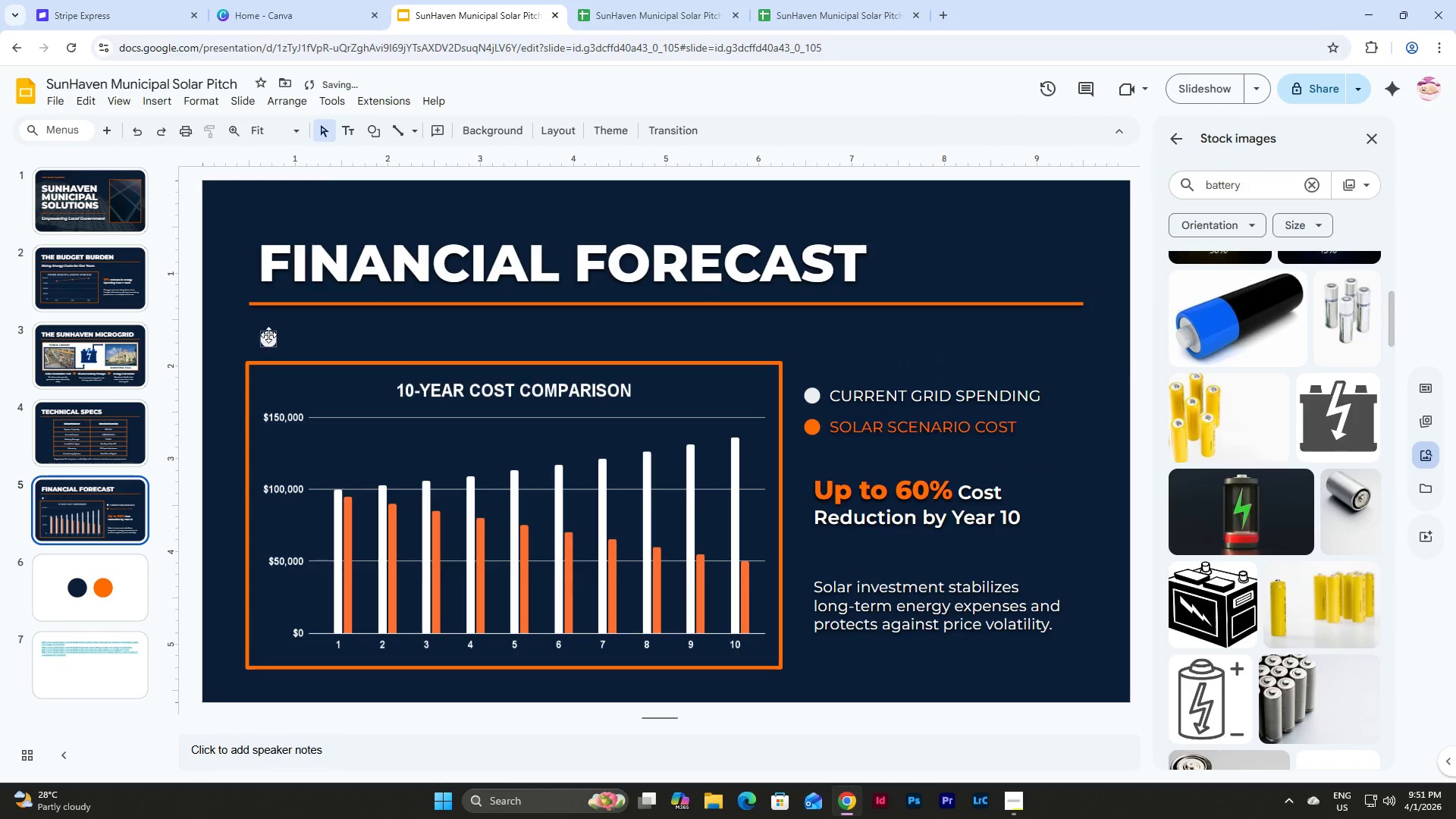 
left_click([269, 334])
 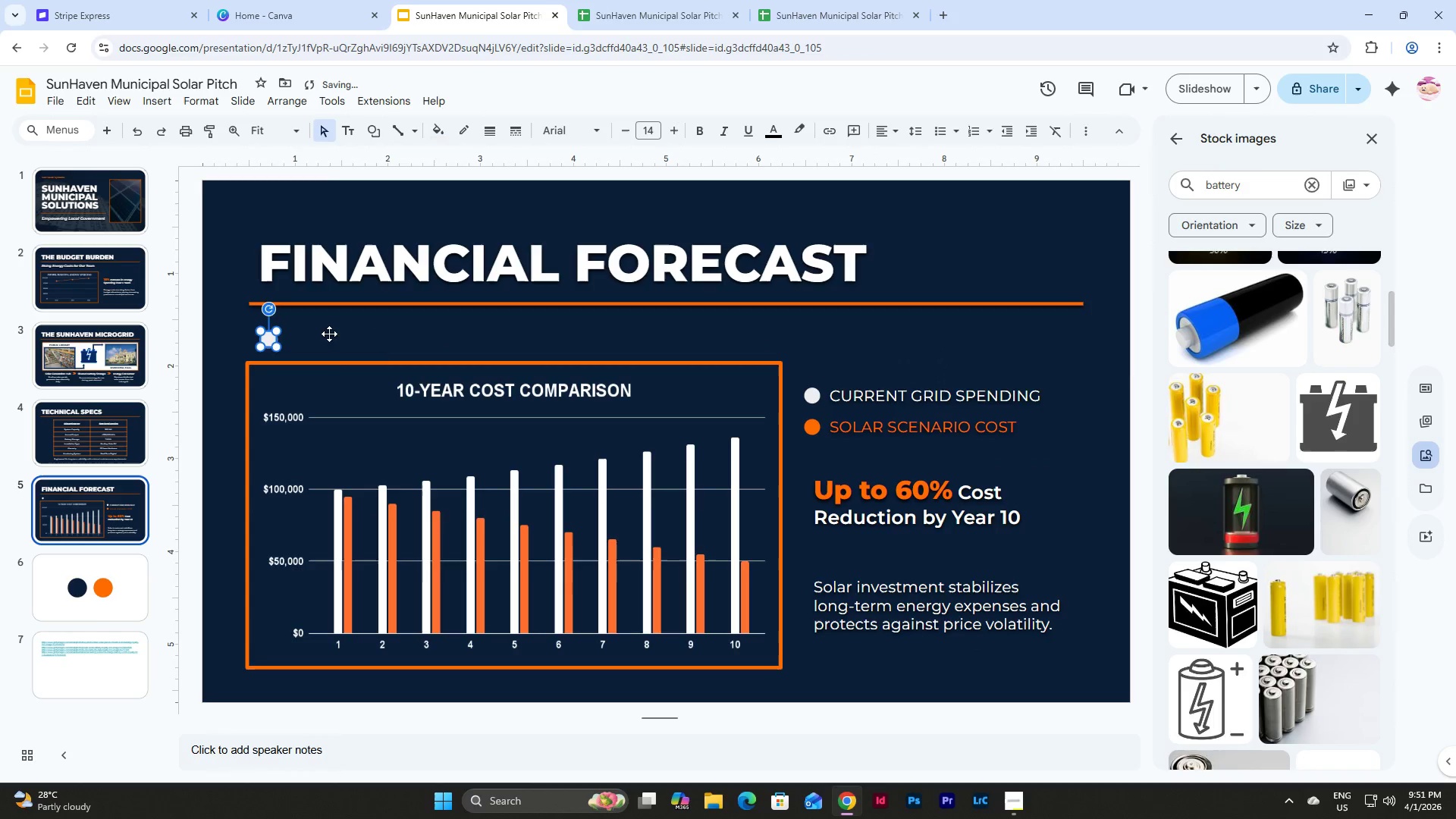 
key(Backspace)
 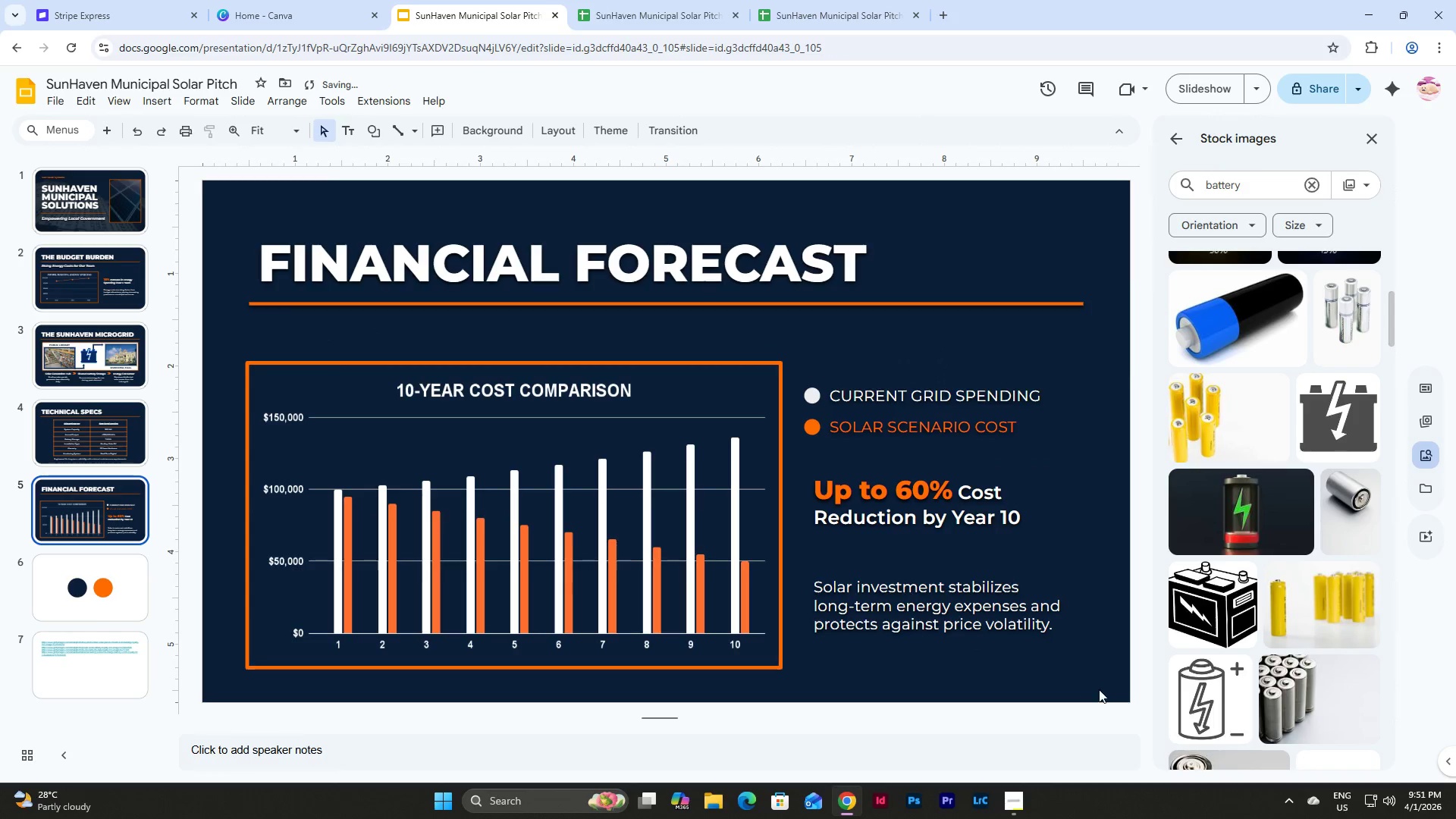 
left_click_drag(start_coordinate=[1076, 670], to_coordinate=[232, 357])
 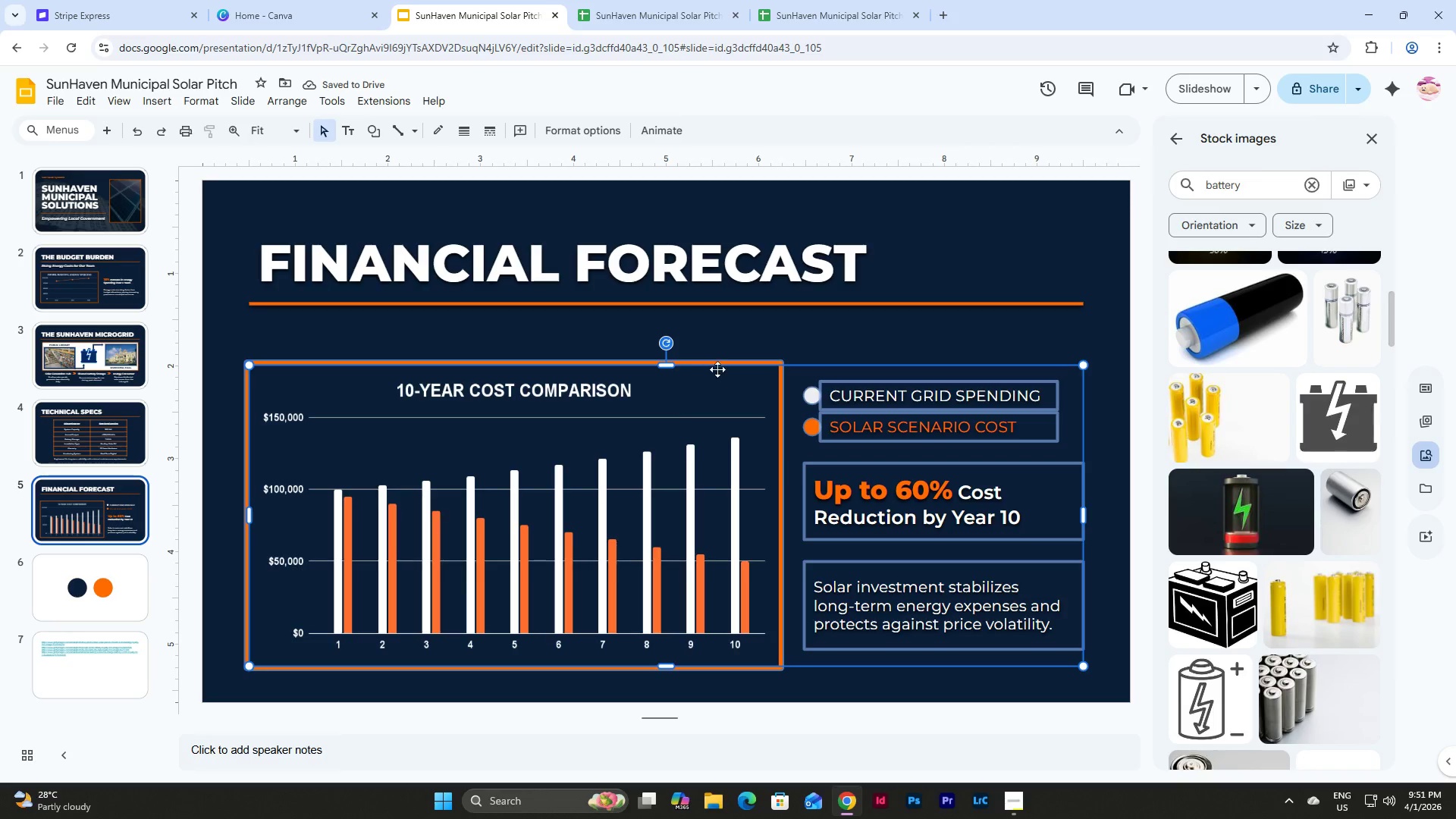 
left_click_drag(start_coordinate=[719, 366], to_coordinate=[719, 349])
 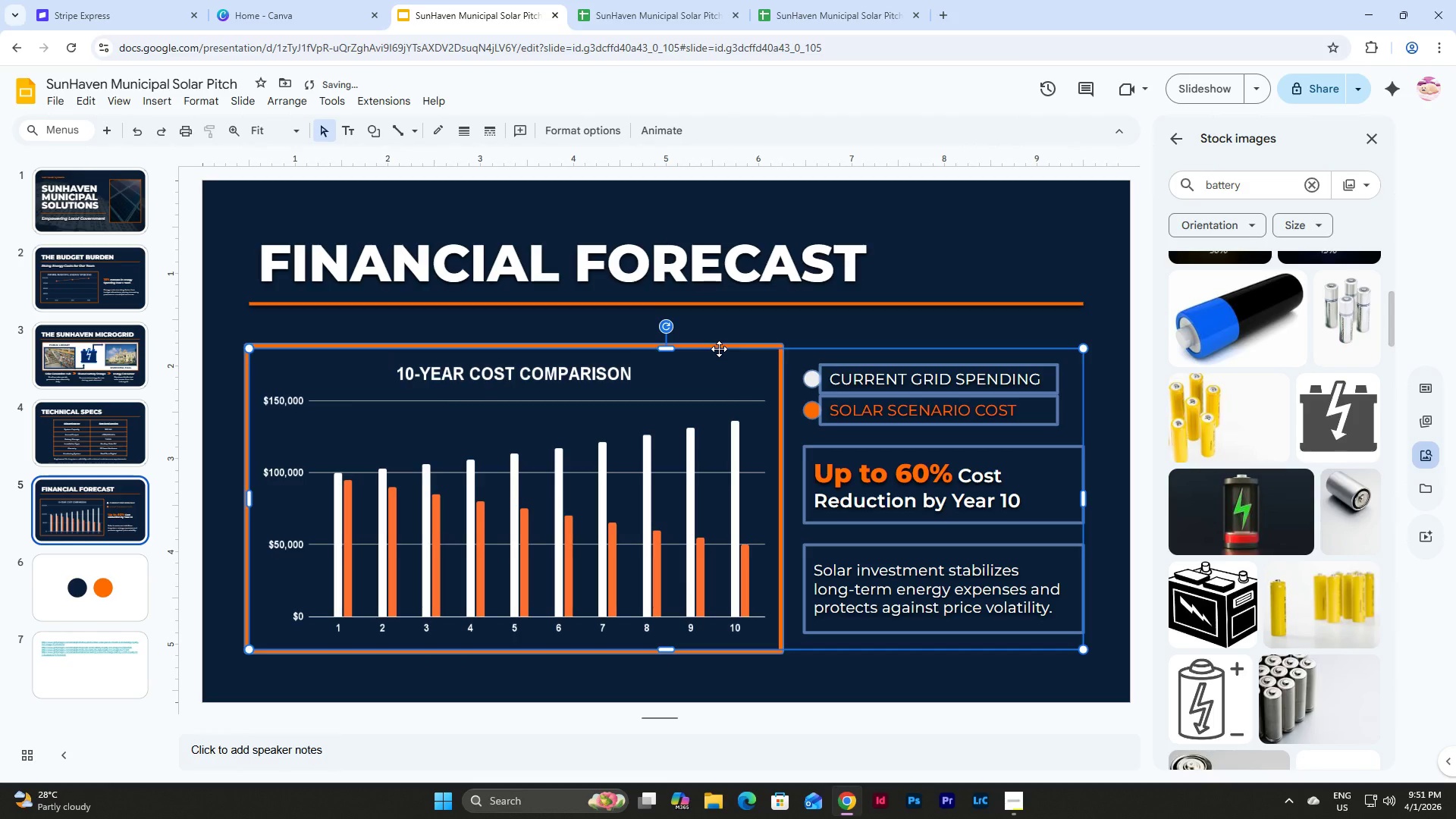 
left_click_drag(start_coordinate=[719, 349], to_coordinate=[719, 356])
 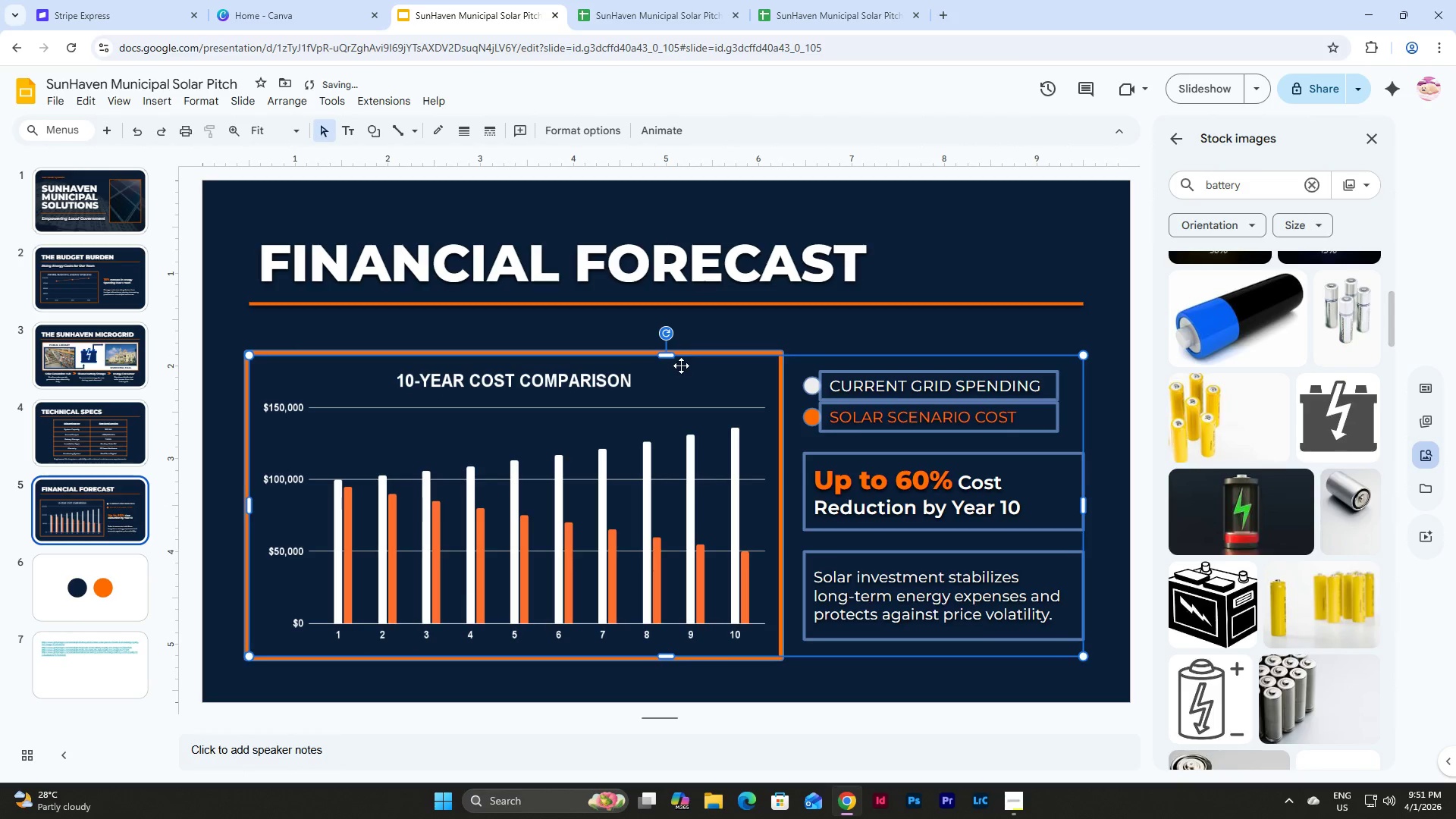 
left_click_drag(start_coordinate=[698, 359], to_coordinate=[699, 347])
 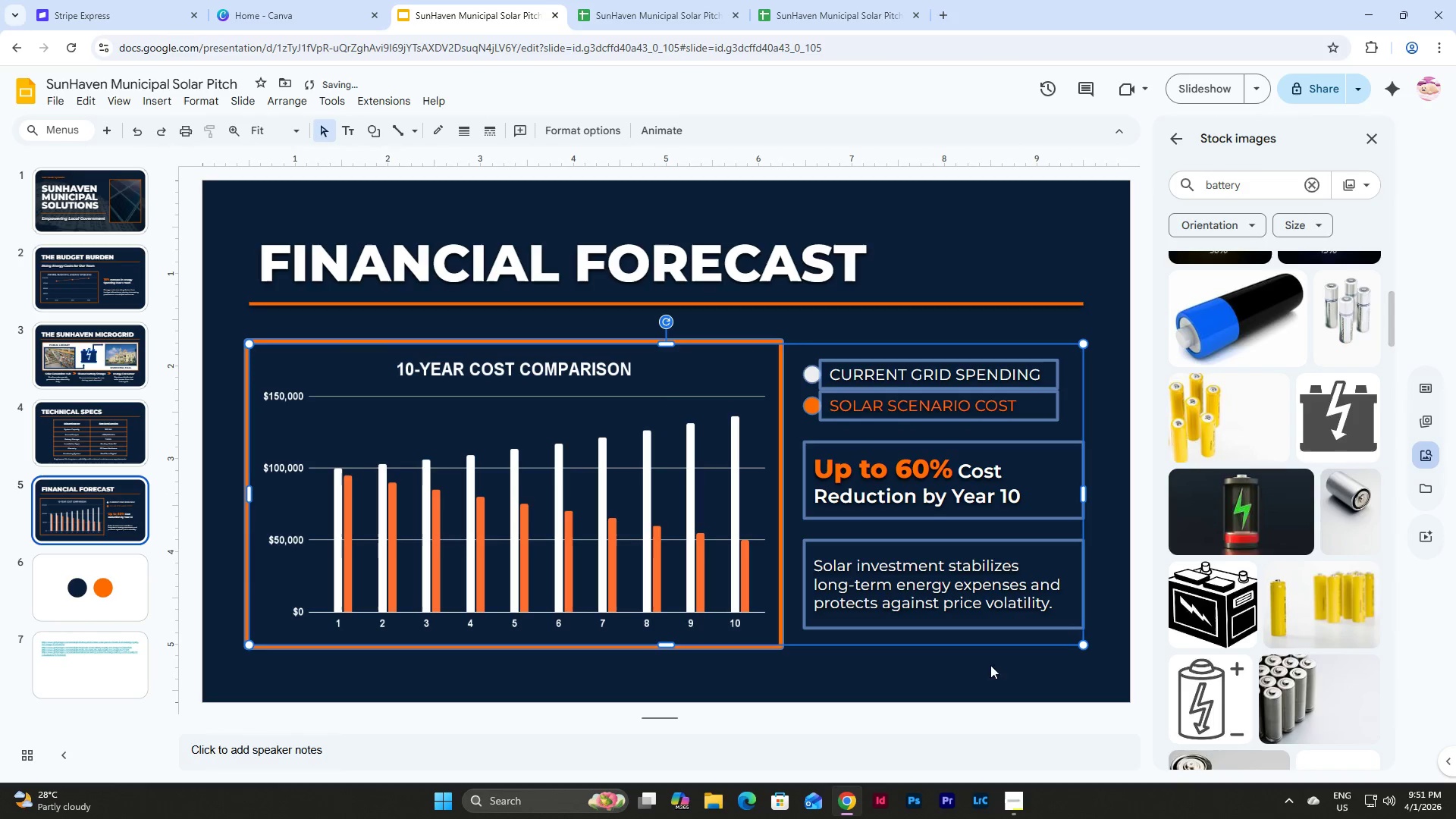 
left_click([1015, 674])
 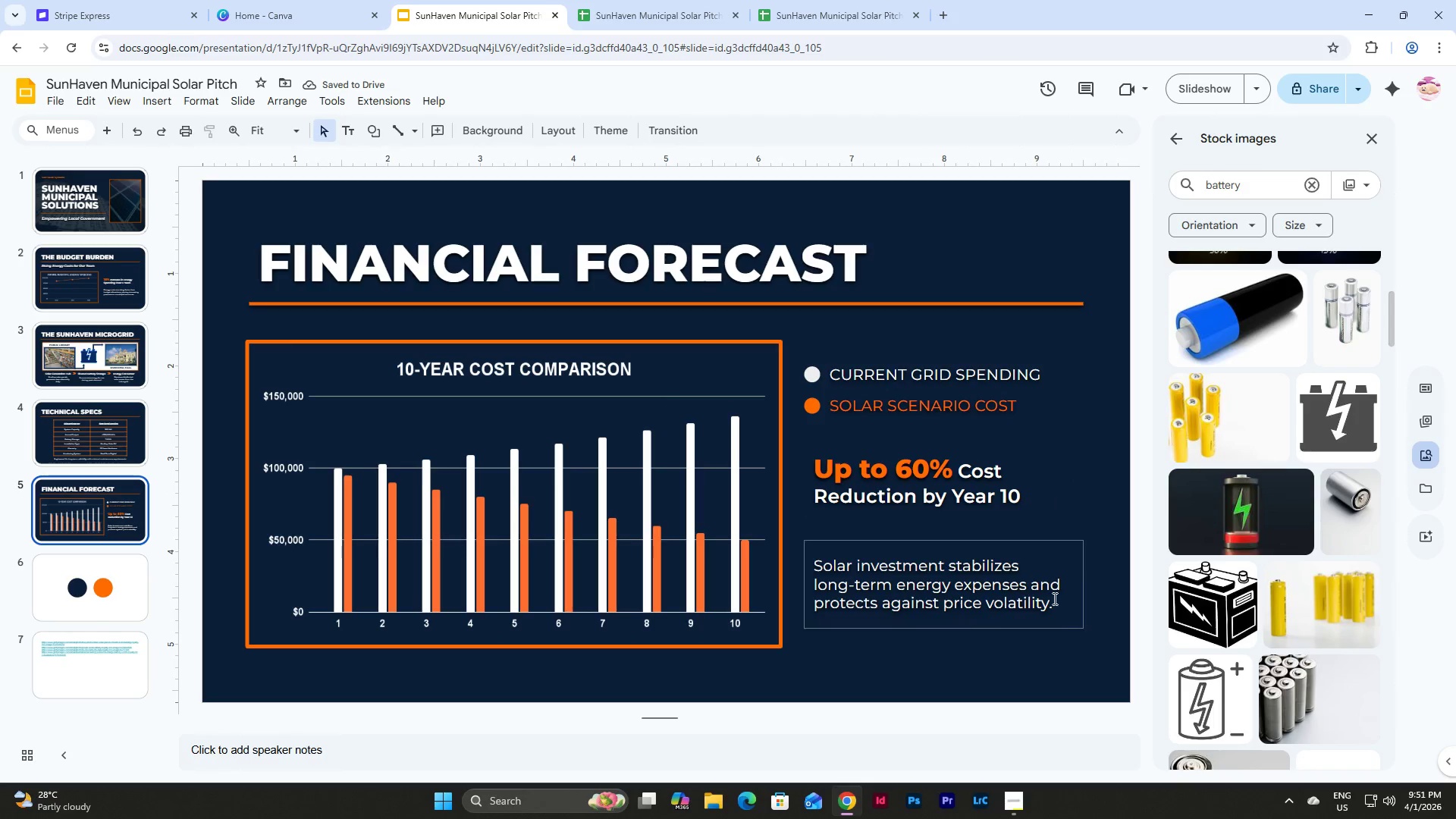 
left_click([1050, 653])
 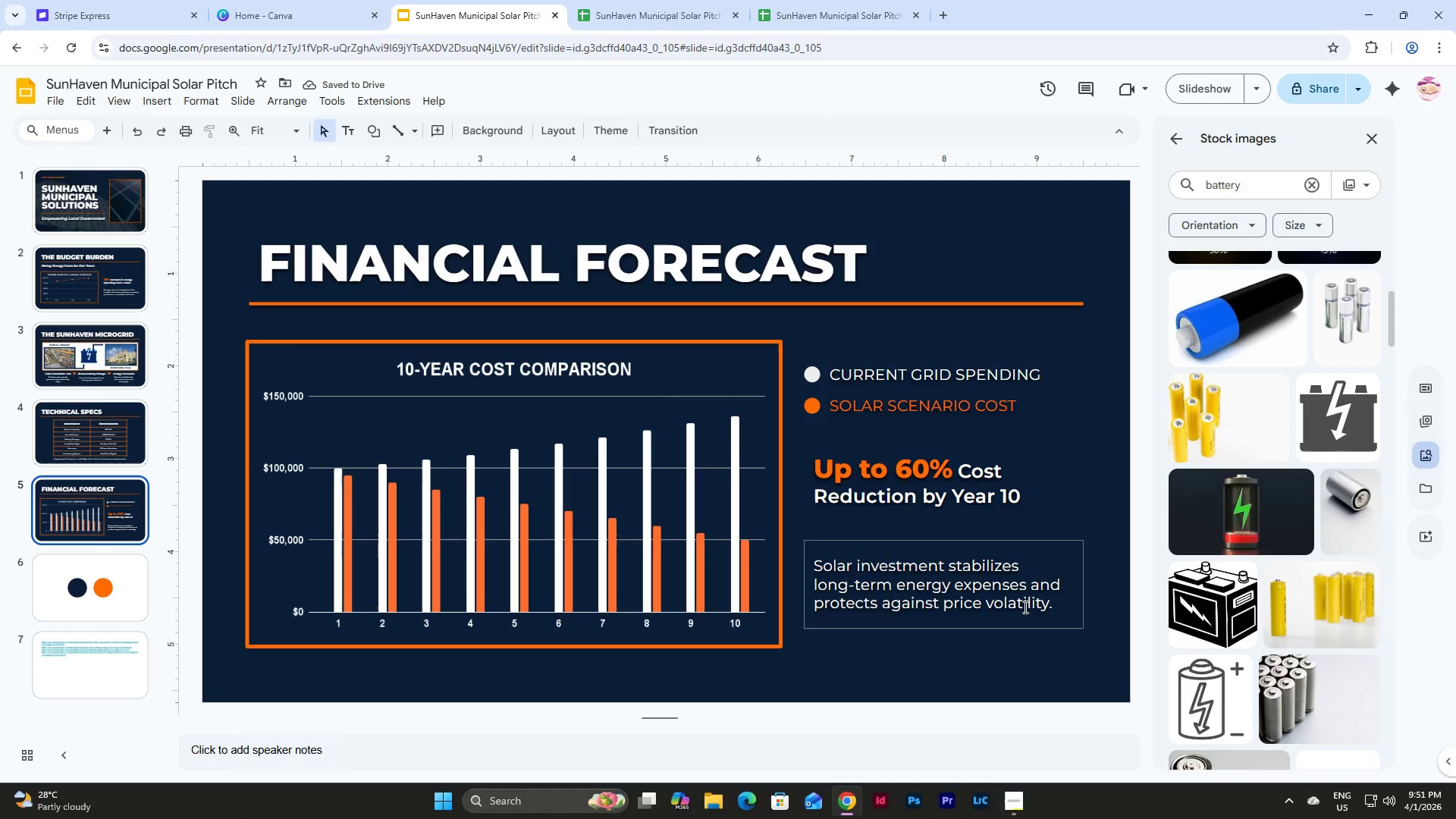 
left_click([1012, 588])
 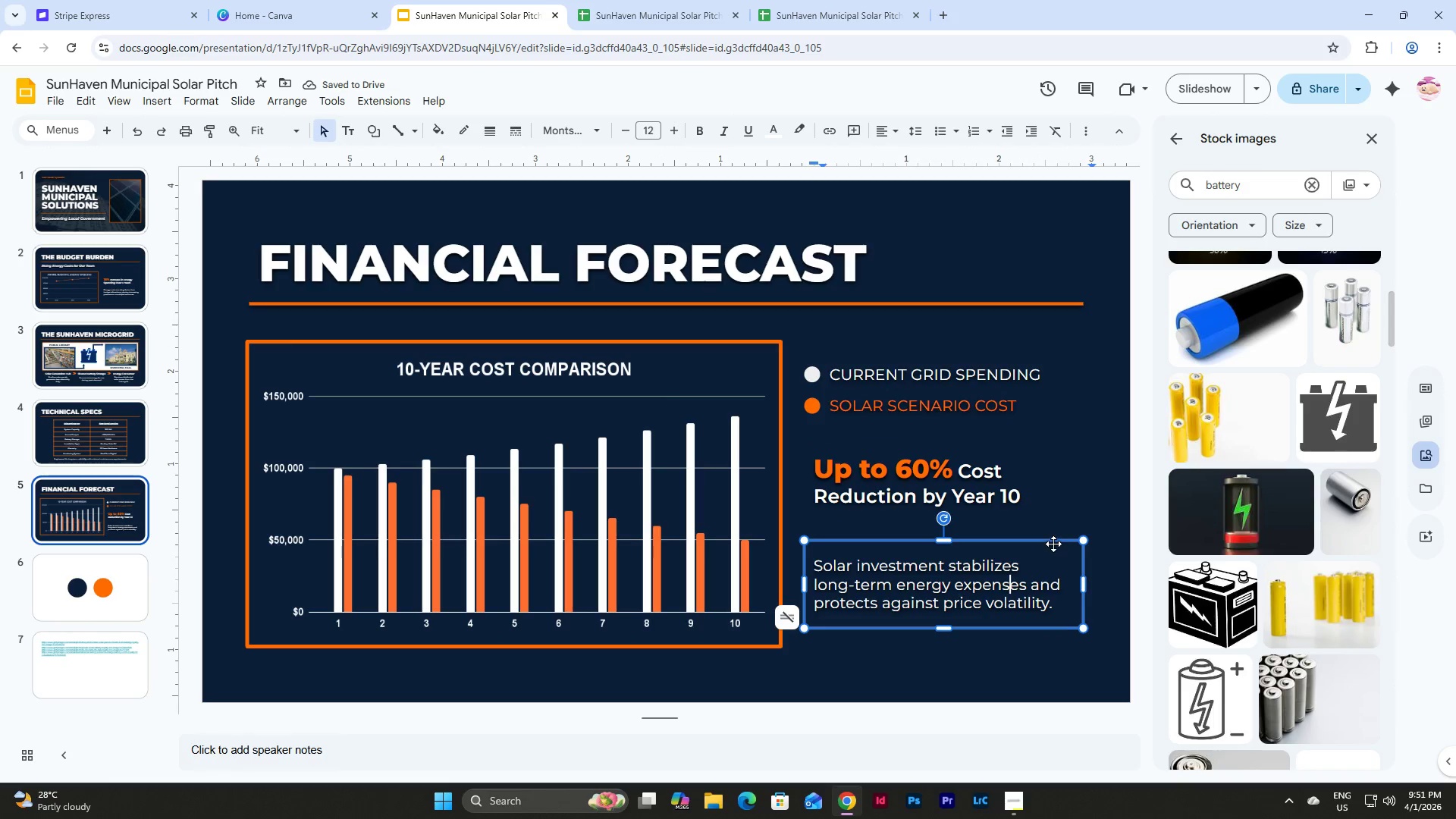 
left_click([1053, 544])
 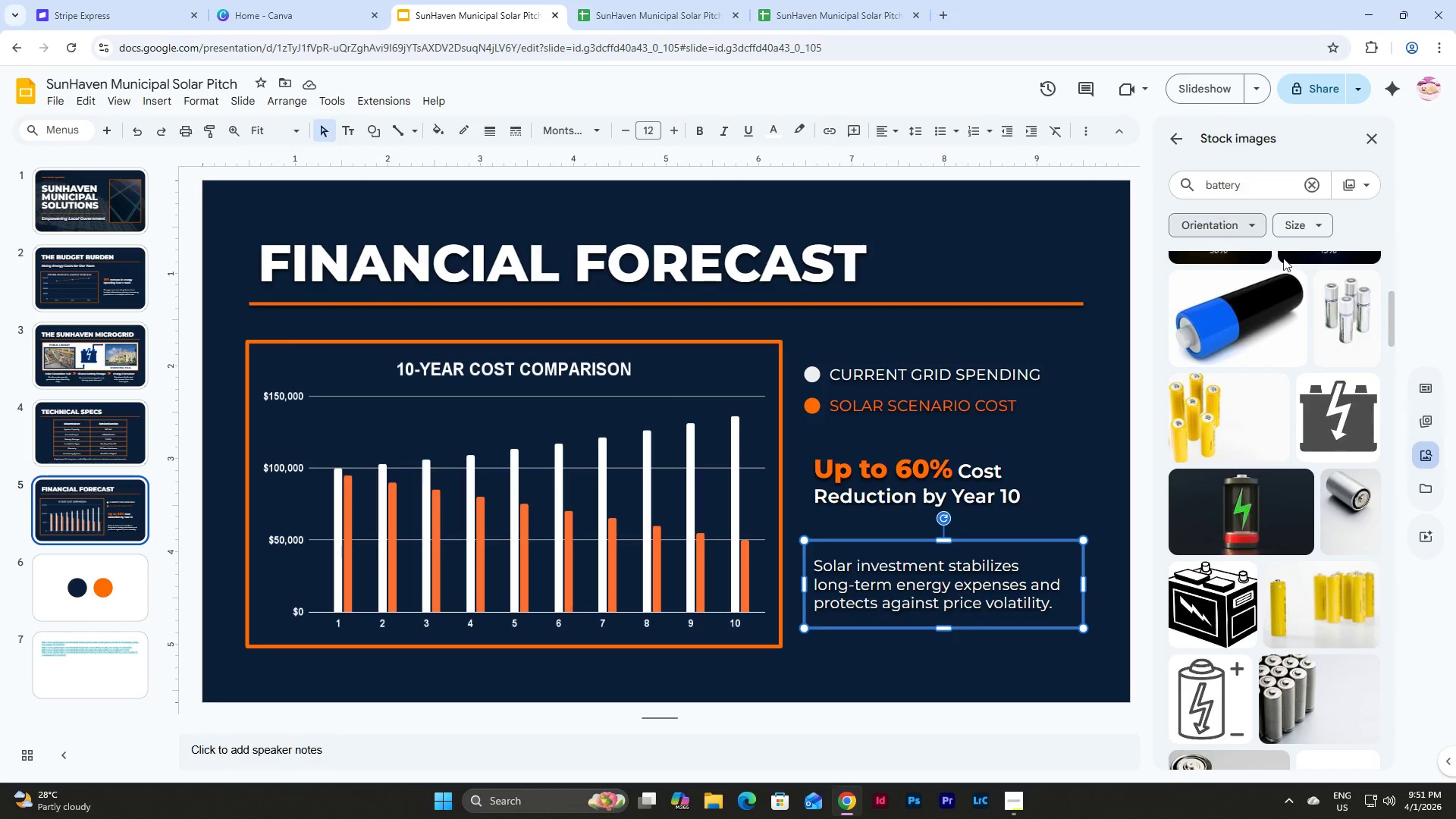 
left_click([1042, 538])
 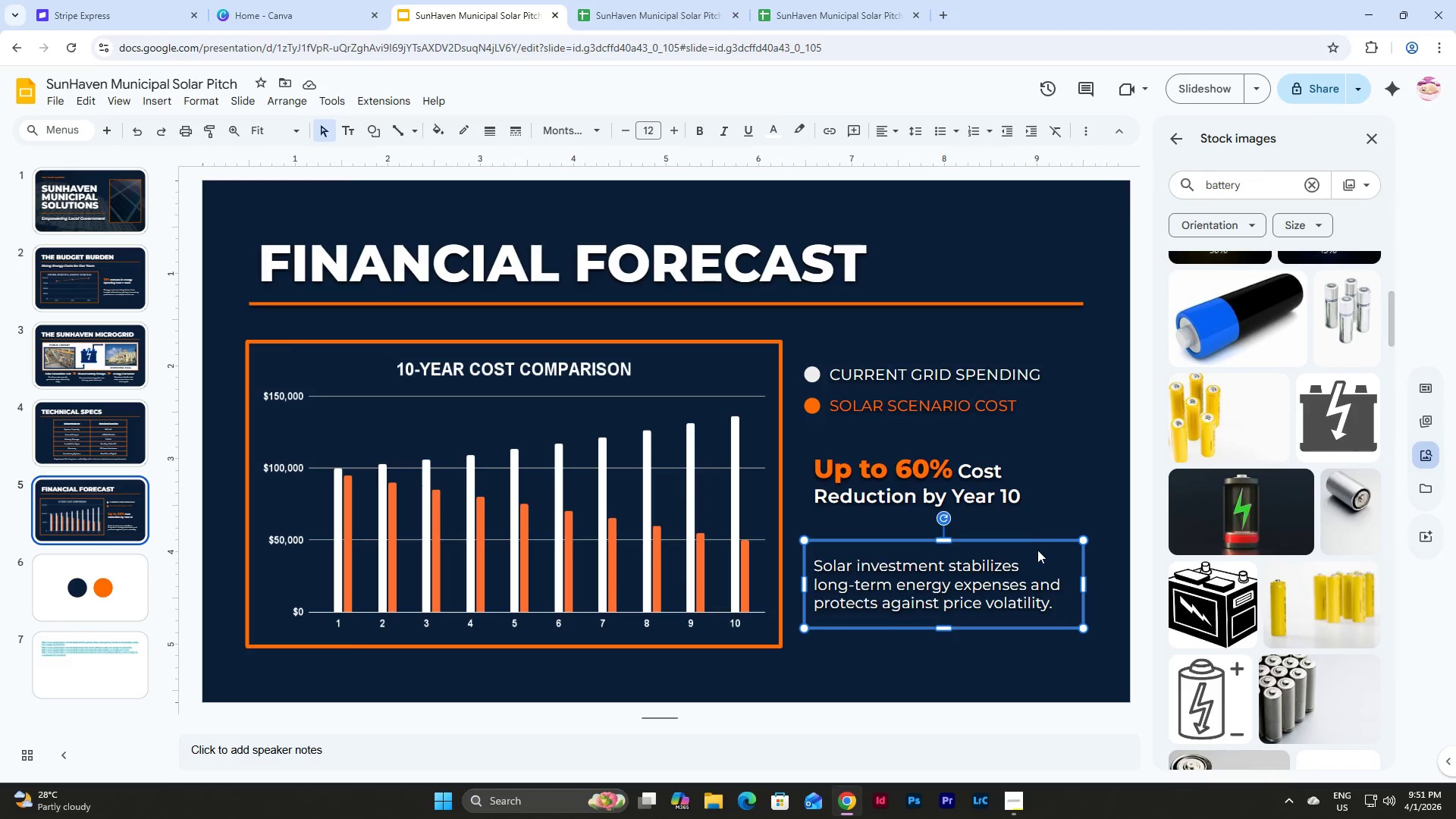 
left_click([944, 464])
 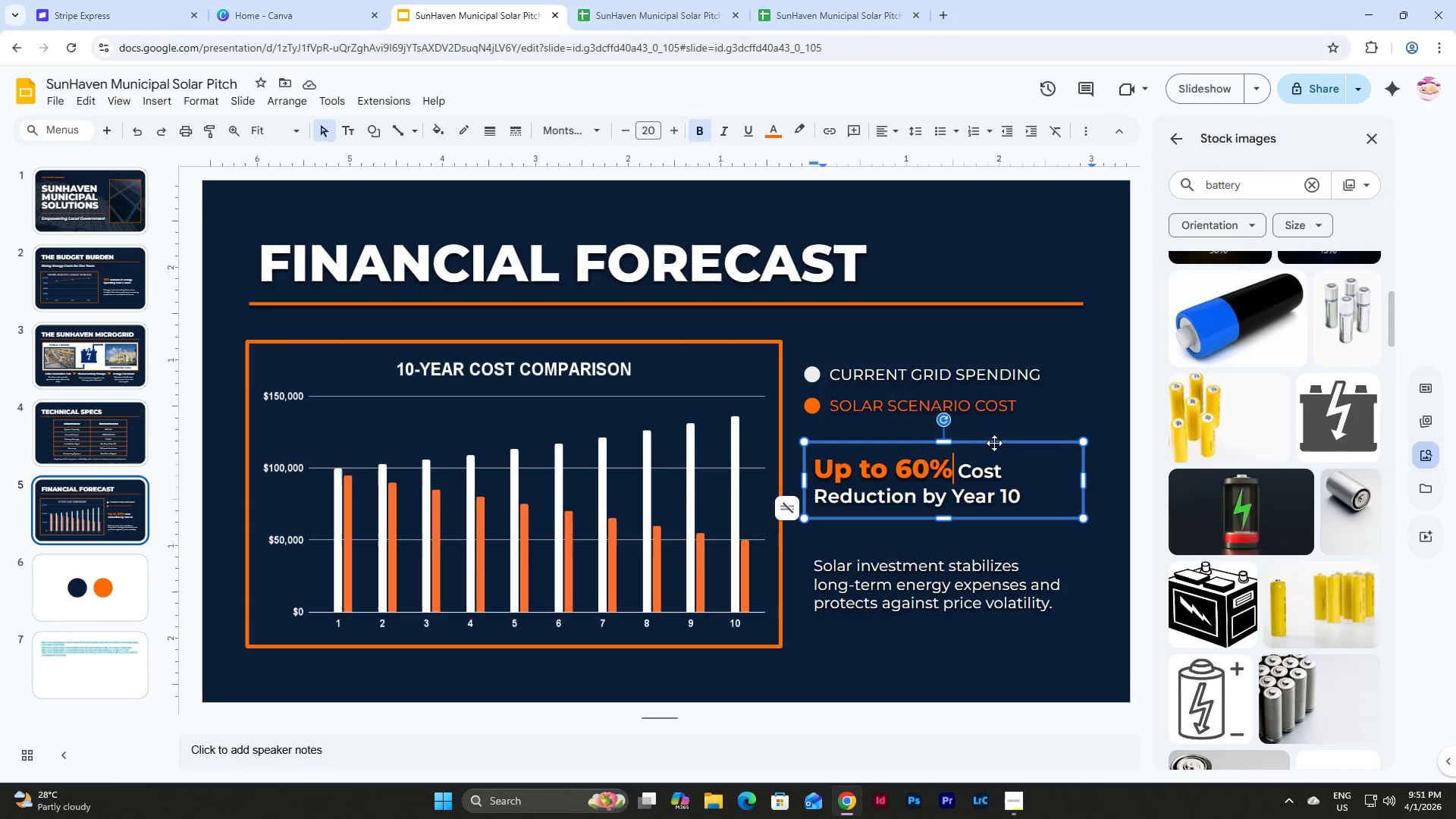 
left_click([995, 442])
 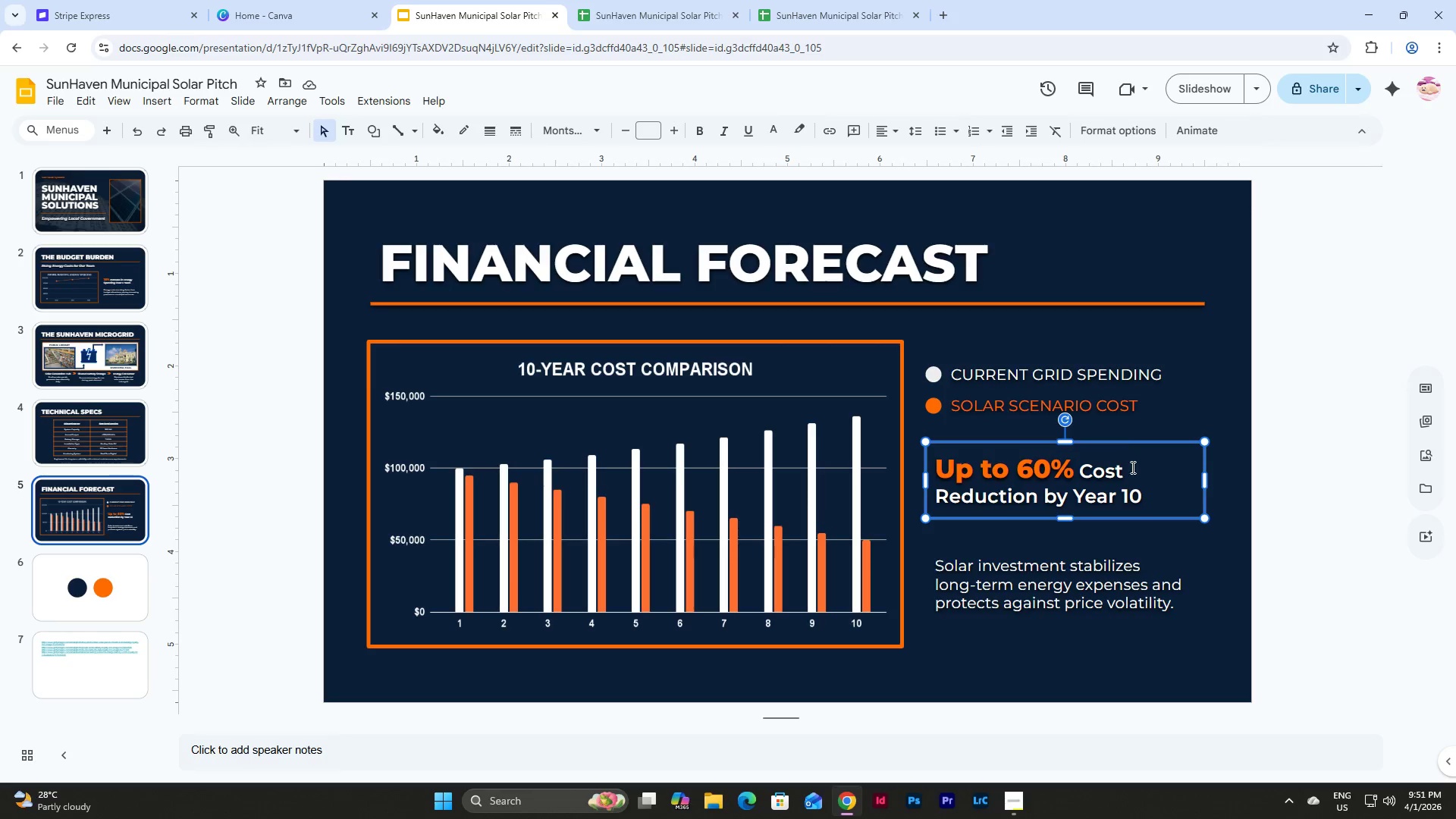 
double_click([1141, 447])
 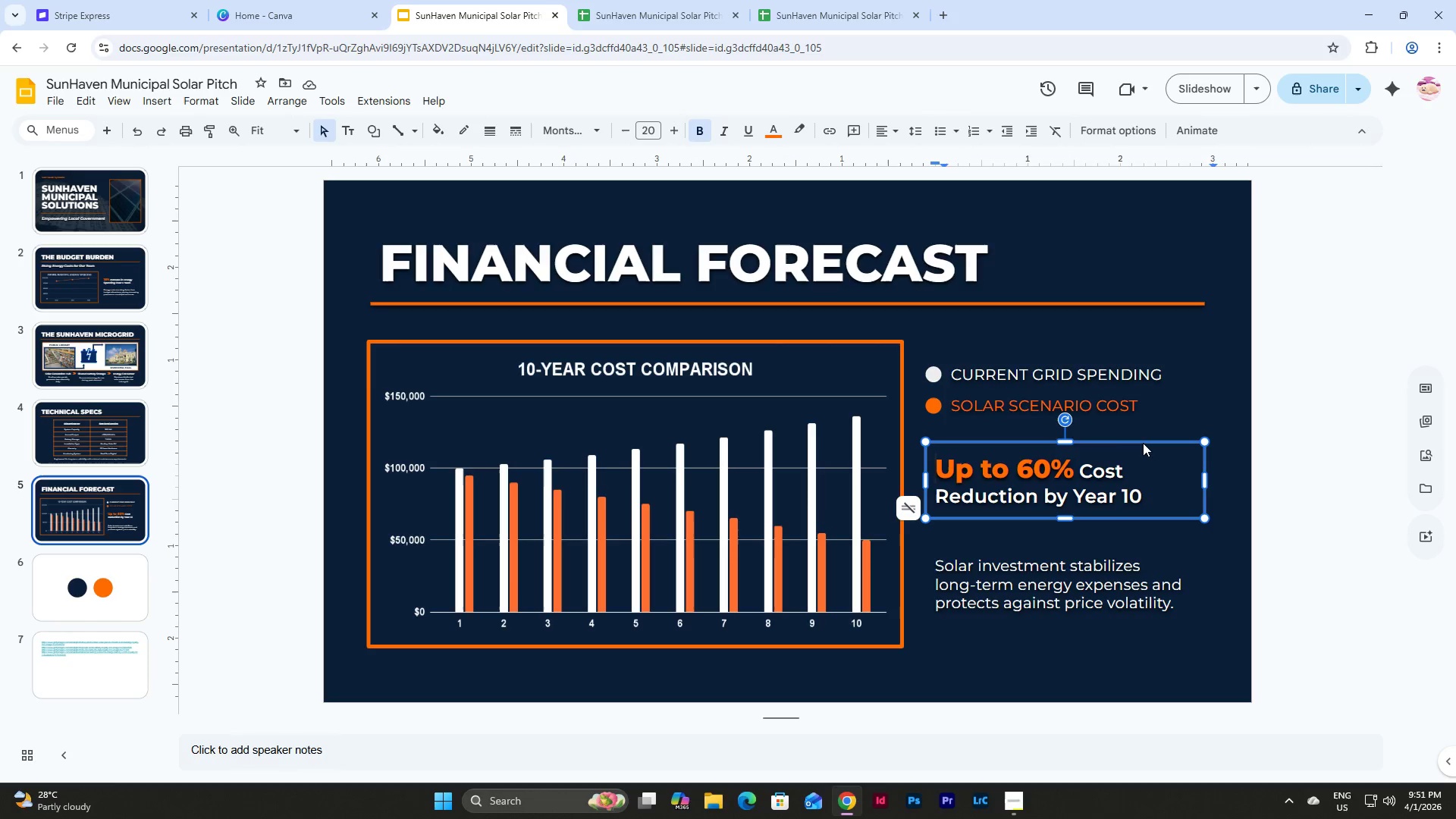 
left_click([1143, 443])
 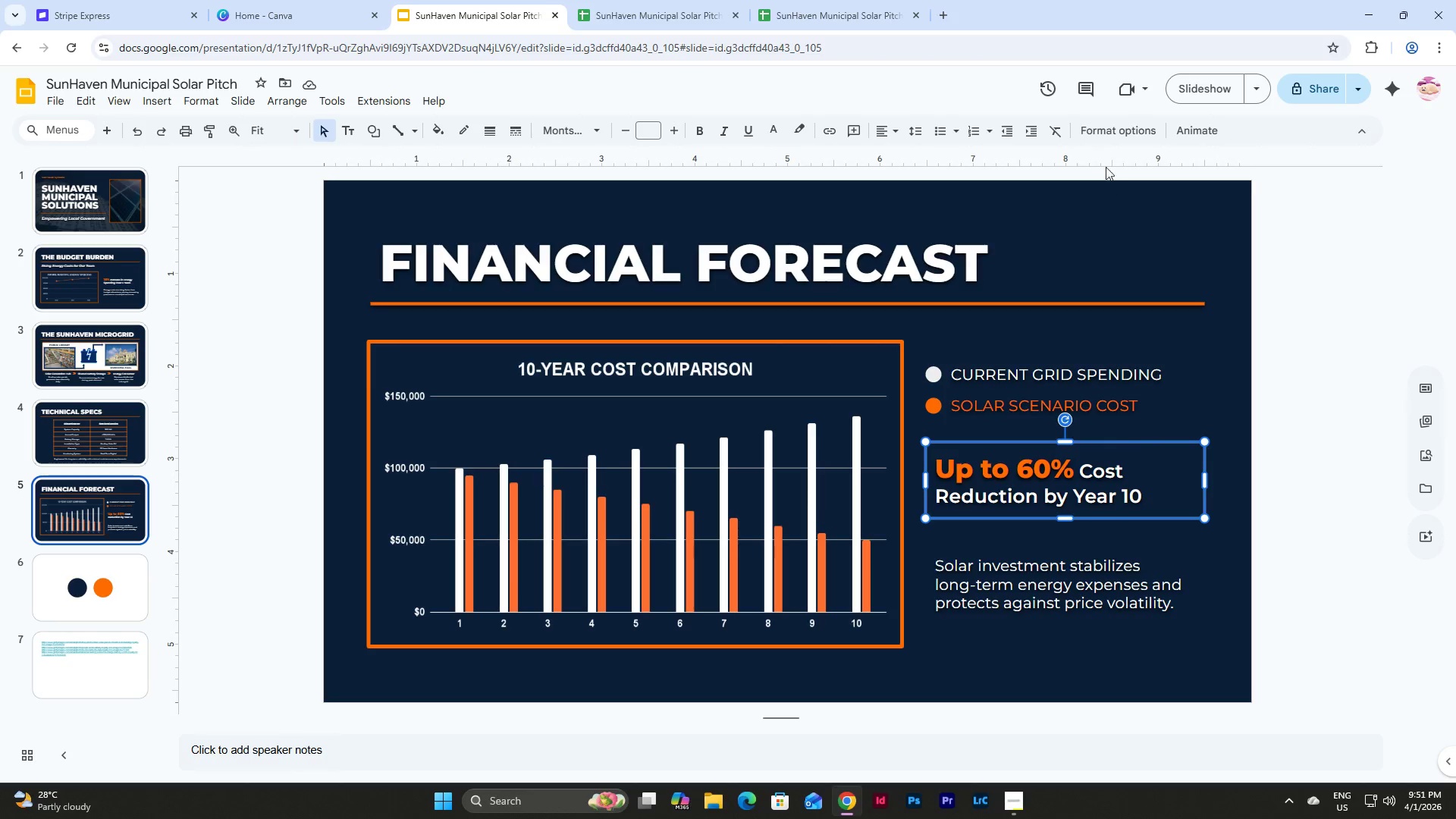 
left_click([1131, 128])
 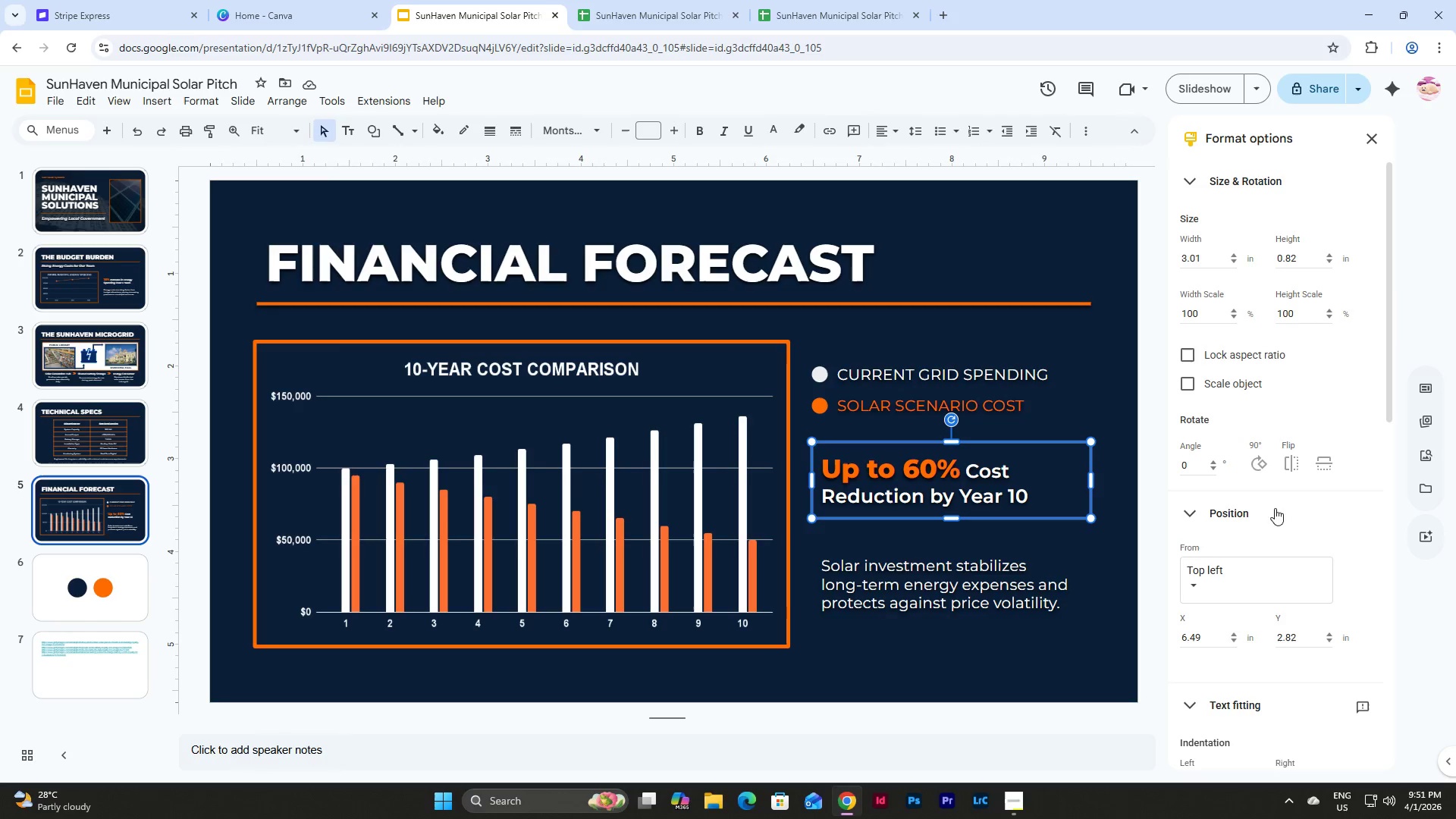 
scroll: coordinate [1268, 433], scroll_direction: down, amount: 18.0
 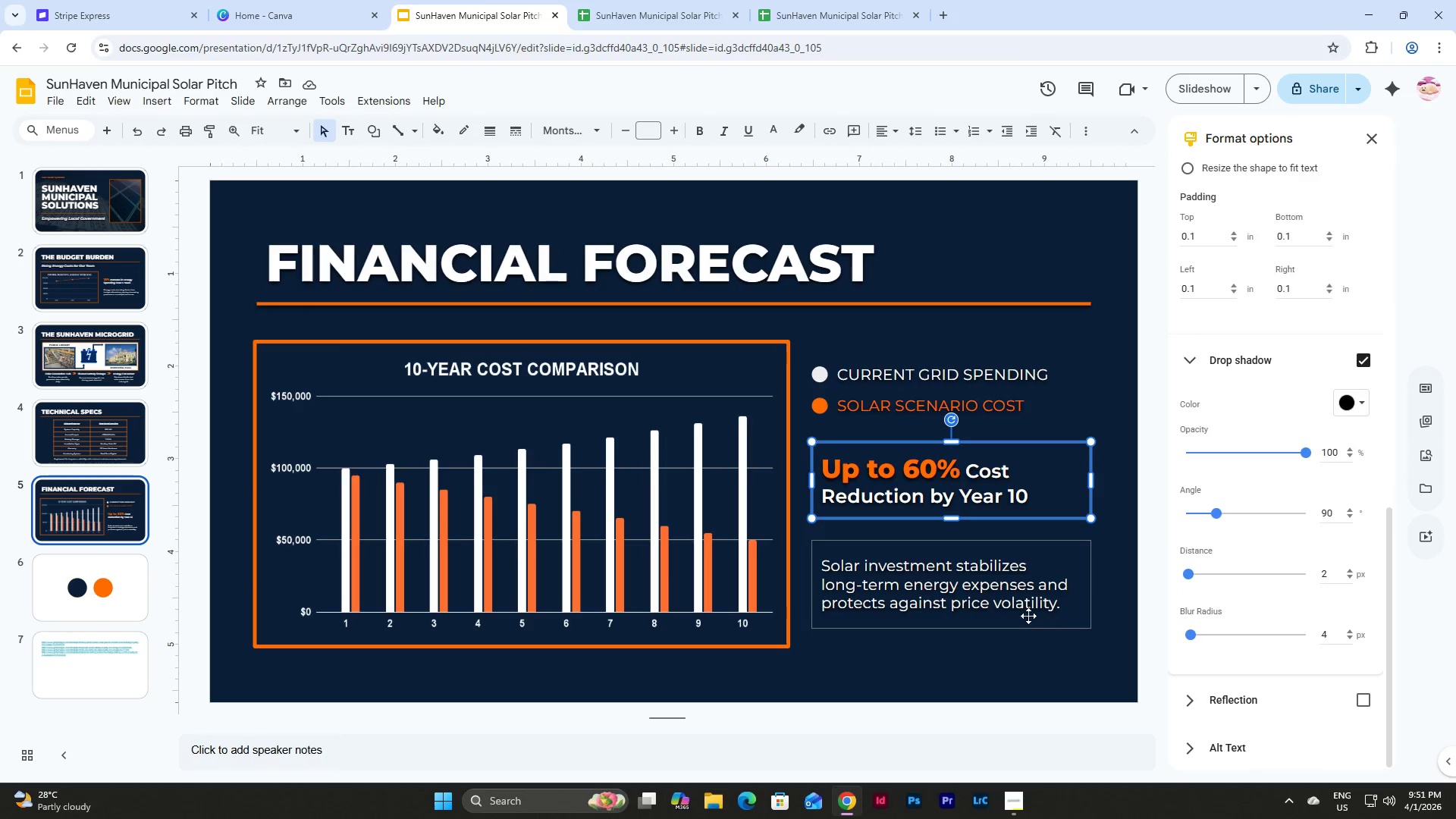 
left_click([1027, 546])
 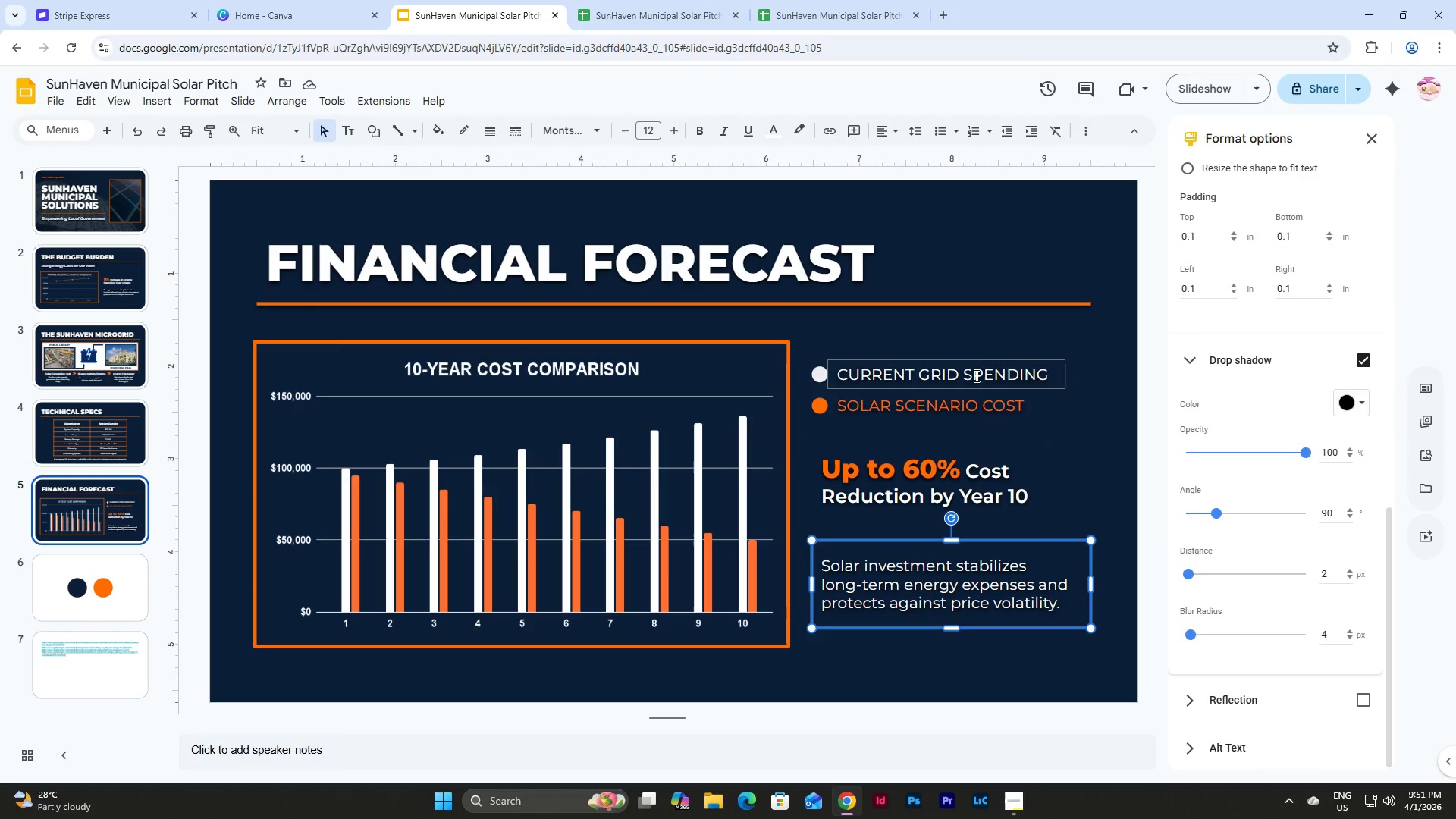 
left_click([984, 367])
 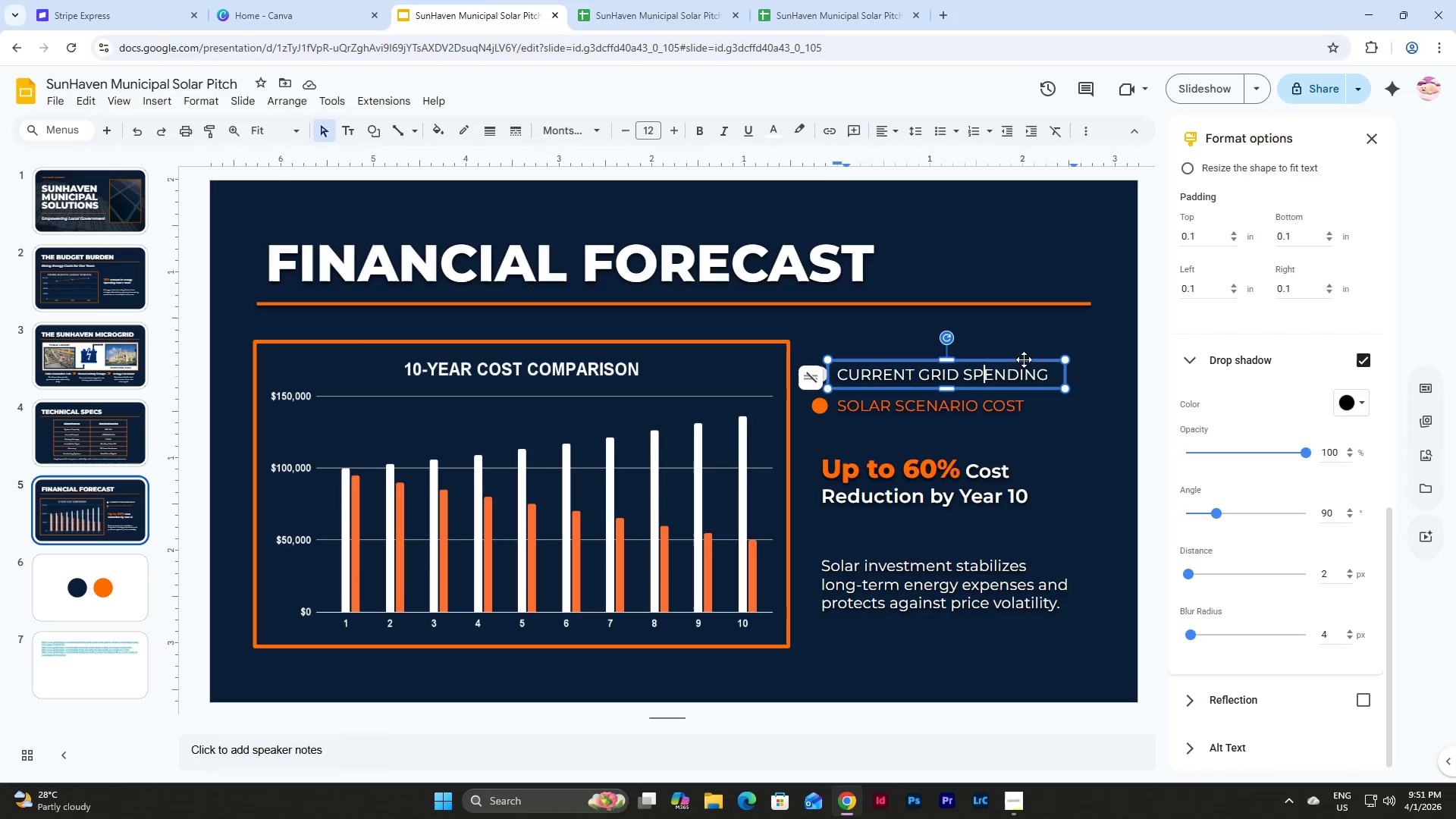 
left_click([1024, 359])
 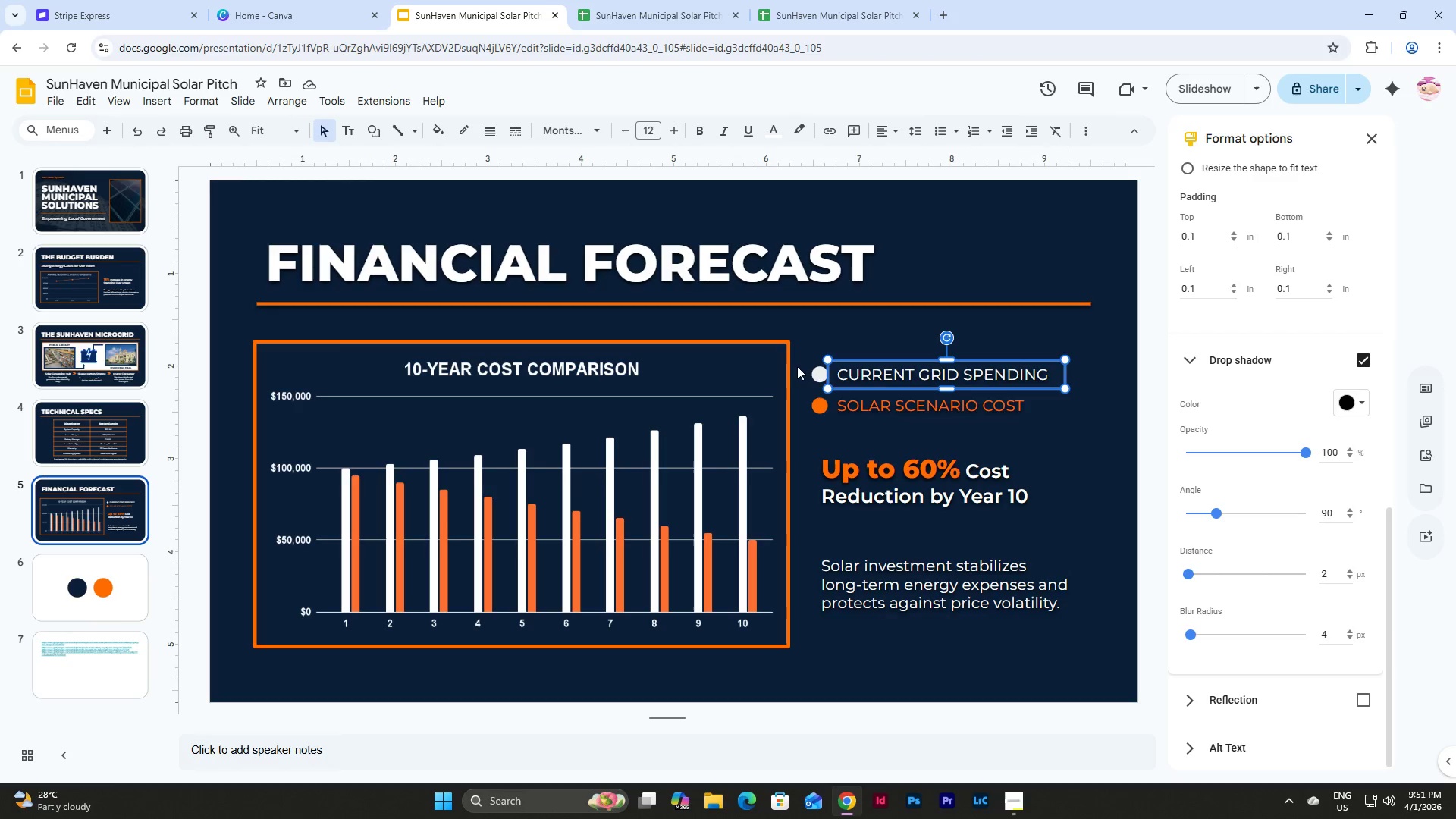 
left_click([785, 366])
 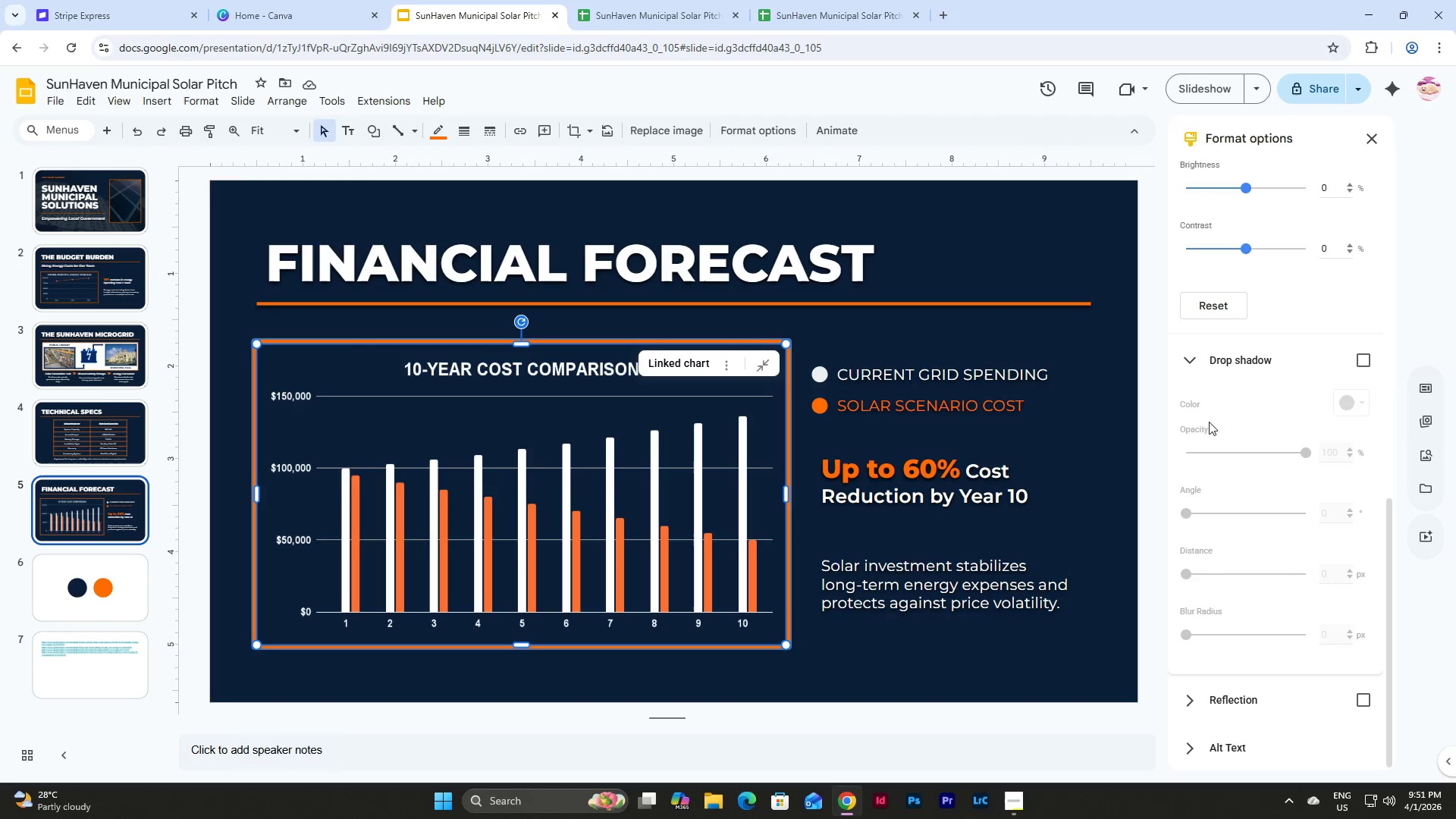 
scroll: coordinate [1311, 599], scroll_direction: down, amount: 5.0
 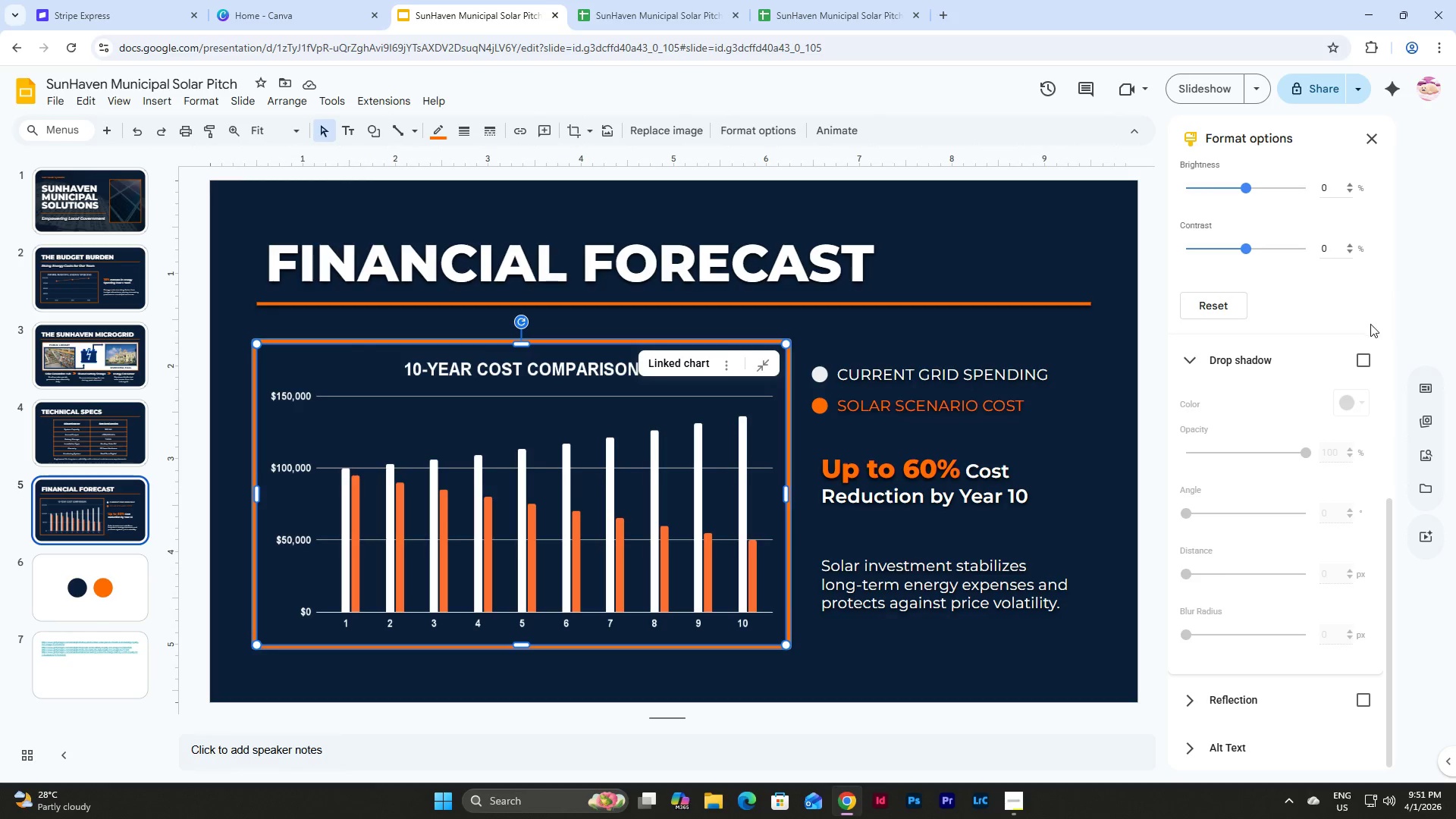 
left_click([1356, 359])
 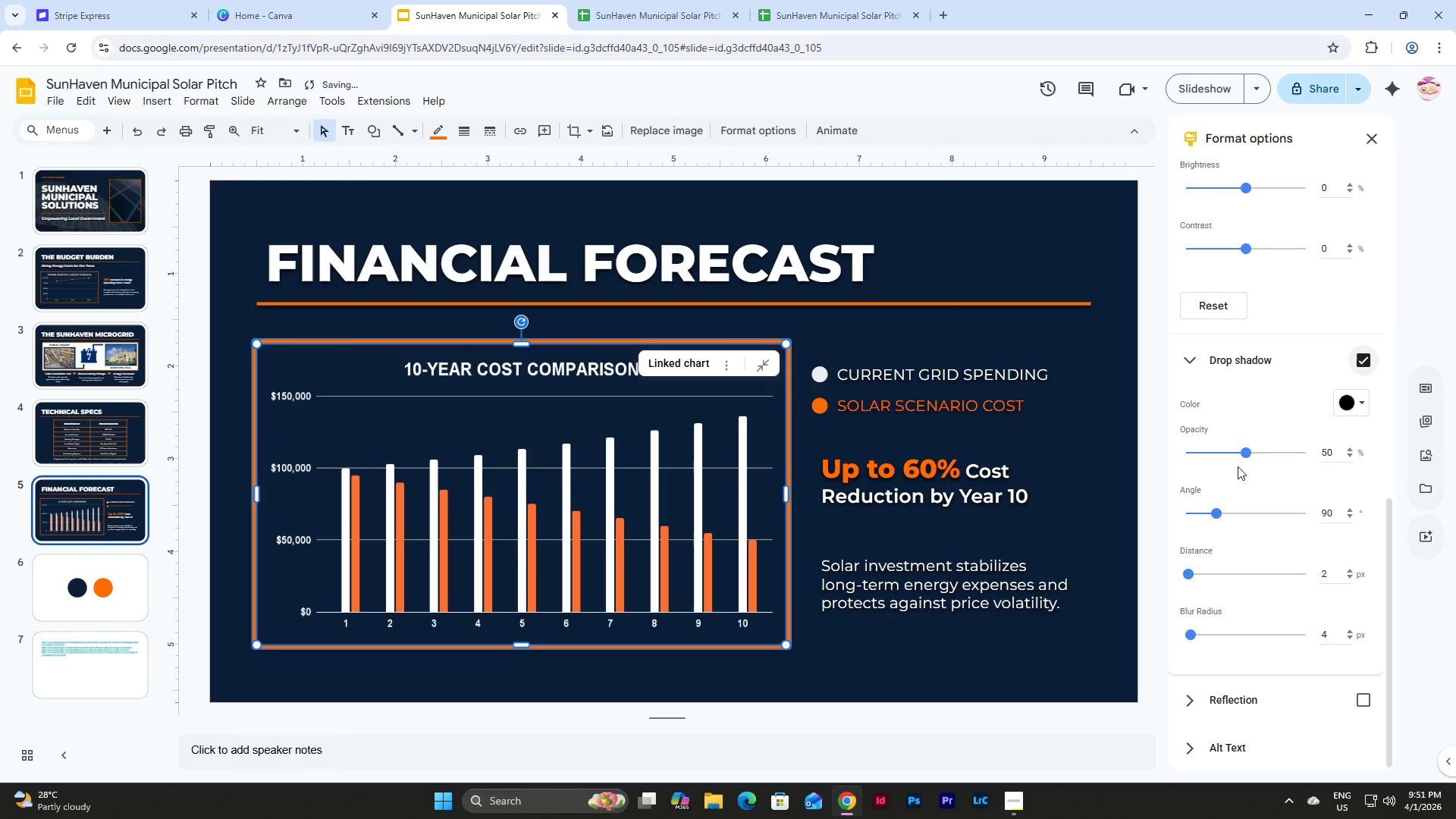 
left_click_drag(start_coordinate=[1246, 447], to_coordinate=[1318, 448])
 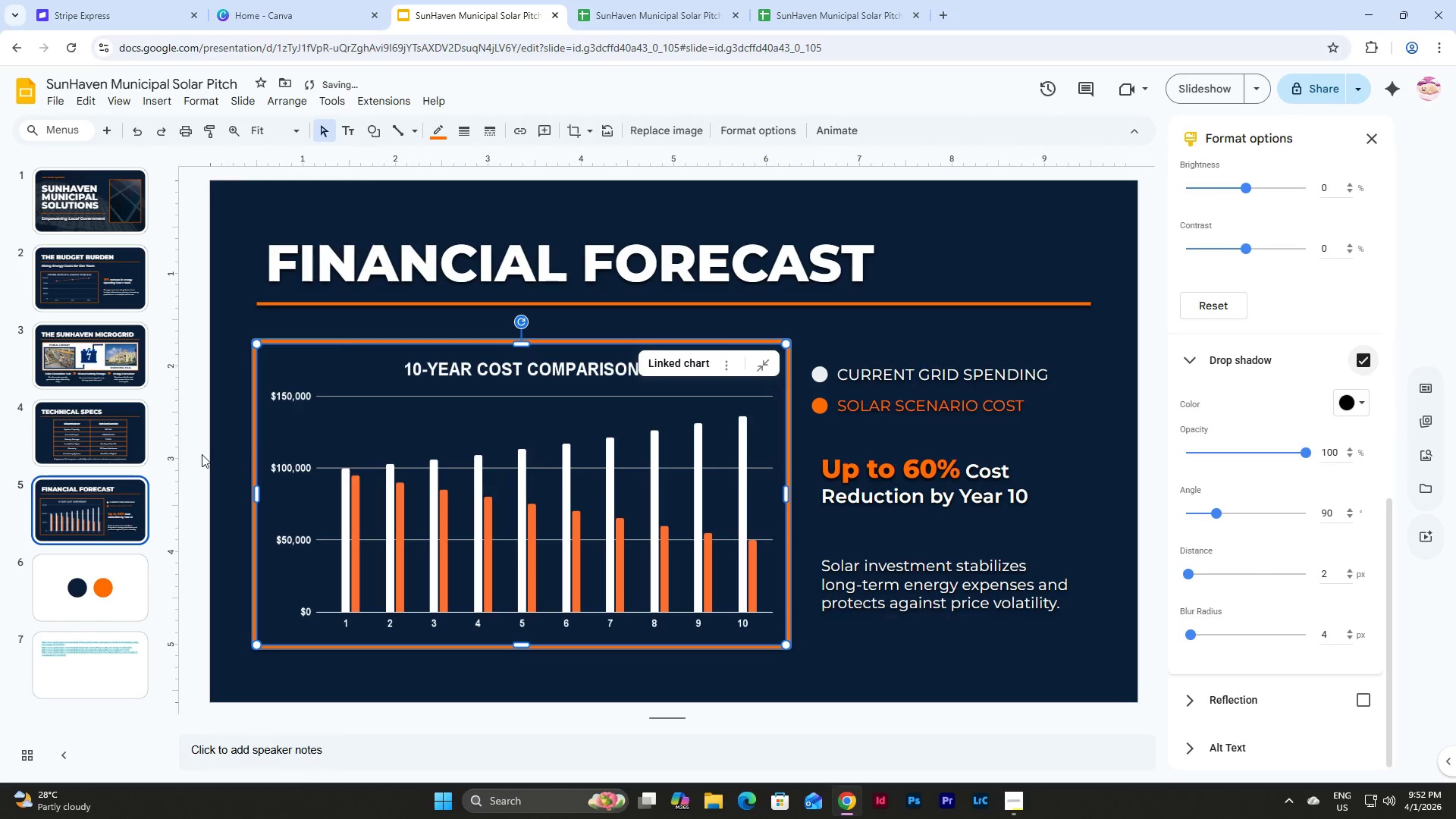 
left_click([140, 438])
 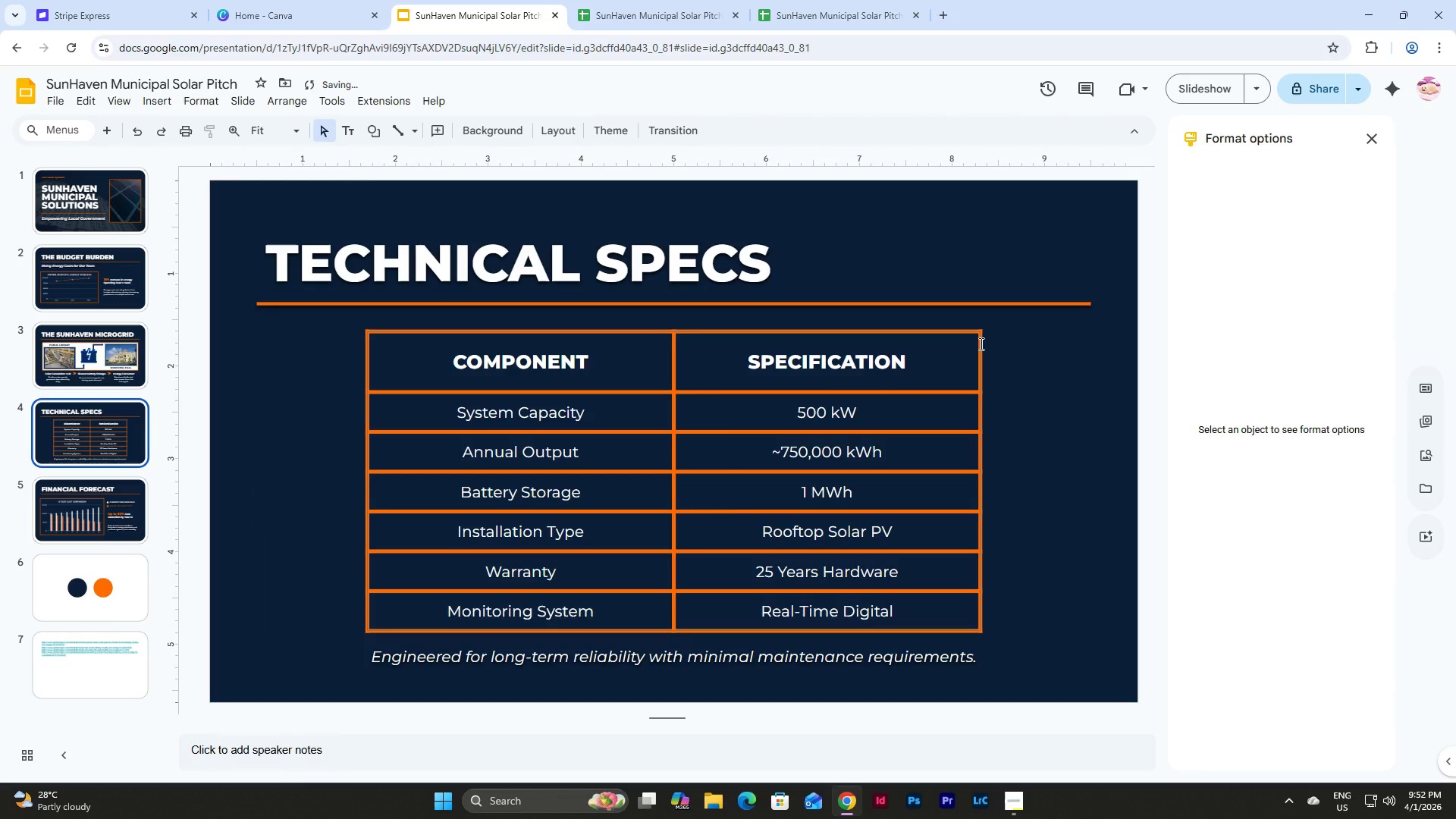 
left_click([980, 344])
 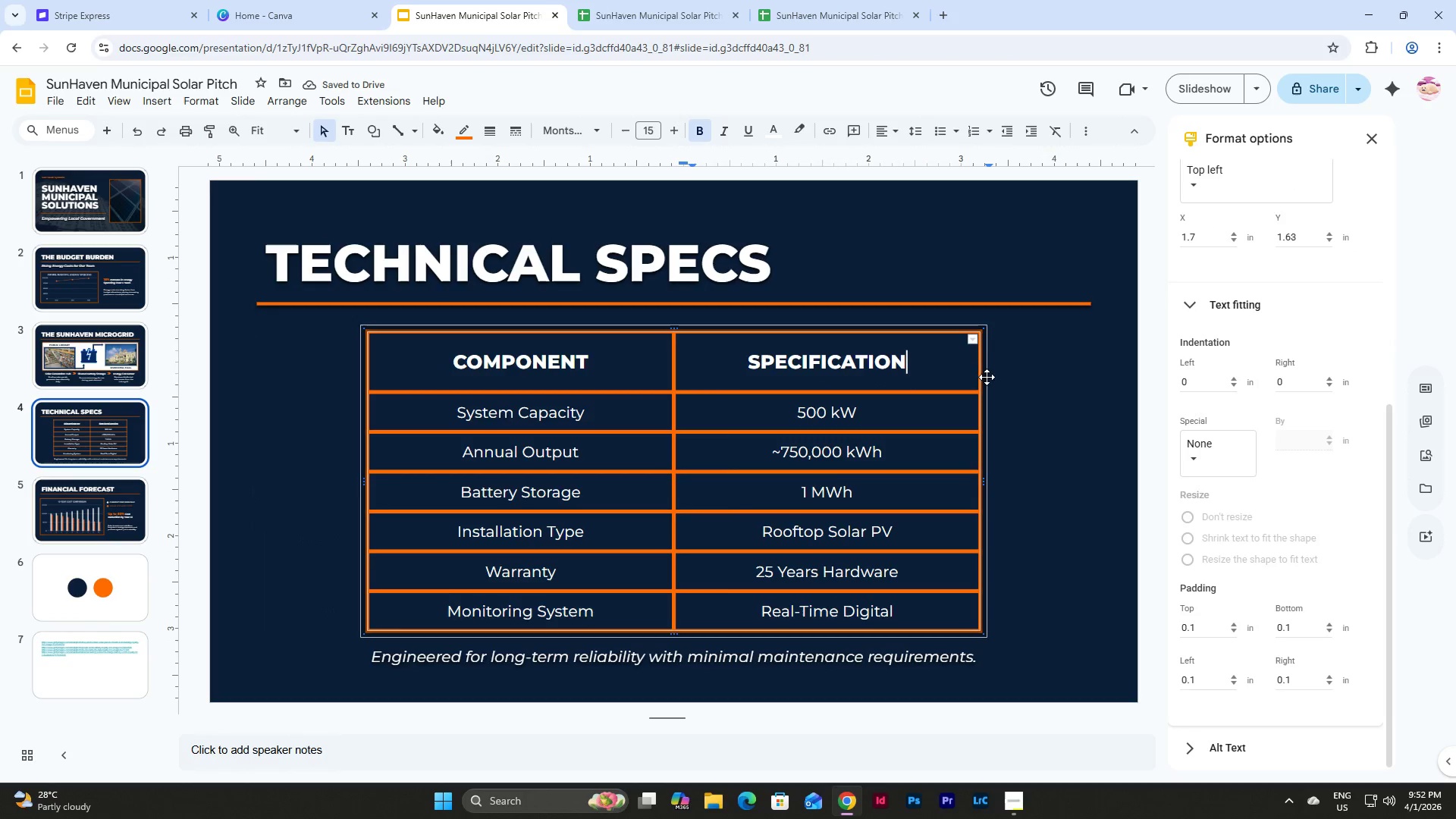 
left_click([981, 388])
 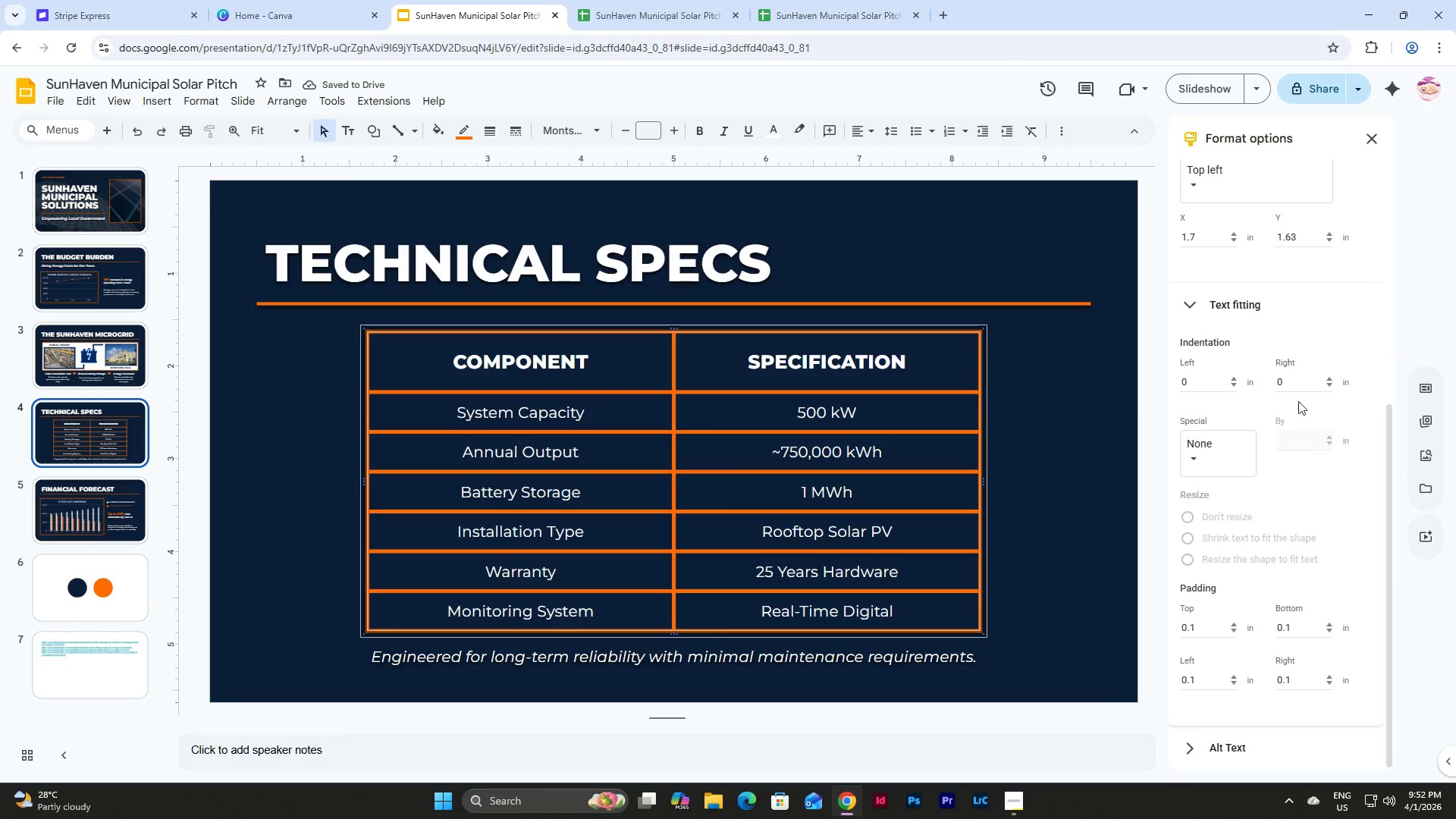 
scroll: coordinate [1298, 400], scroll_direction: down, amount: 2.0
 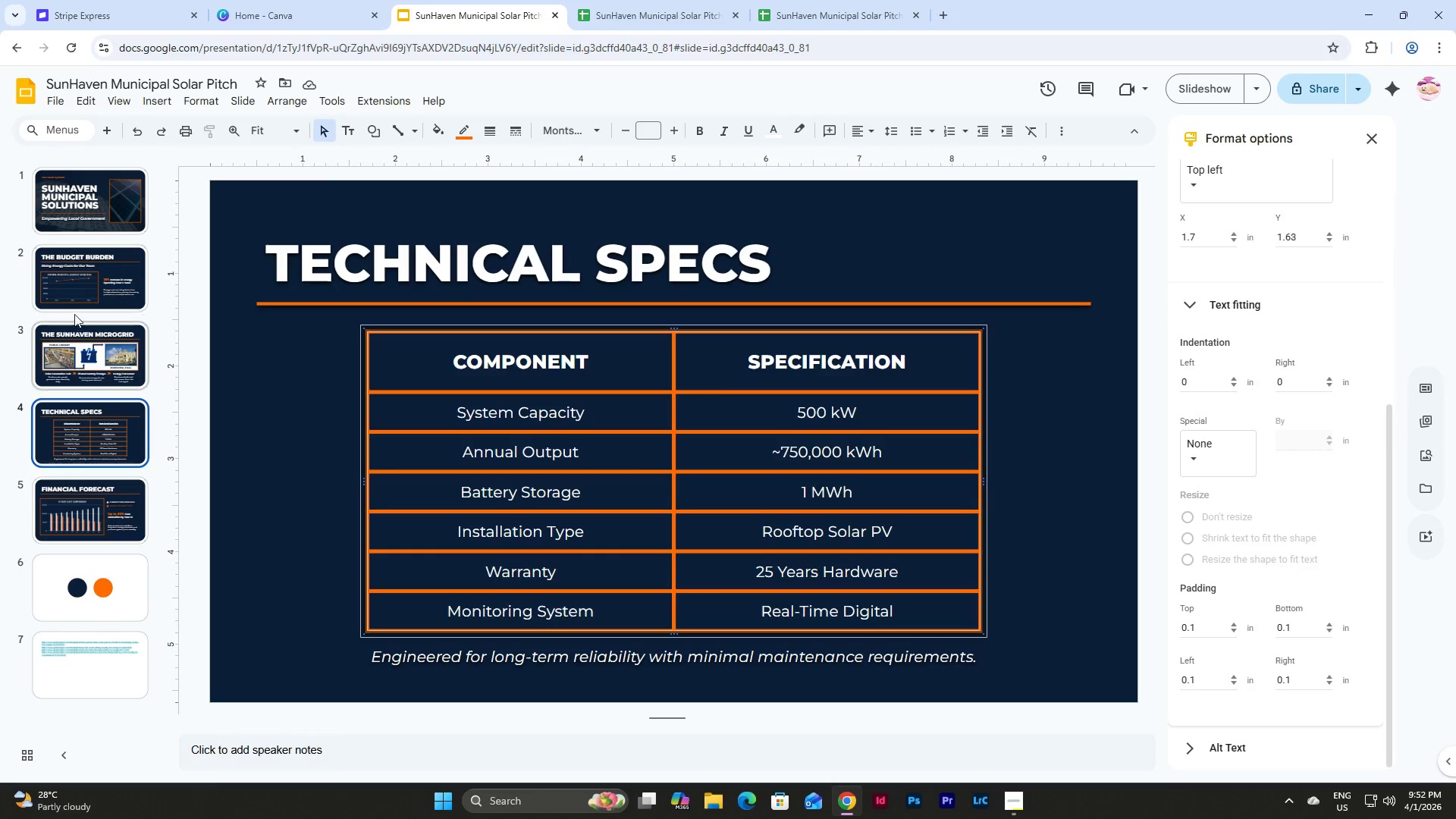 
left_click([92, 381])
 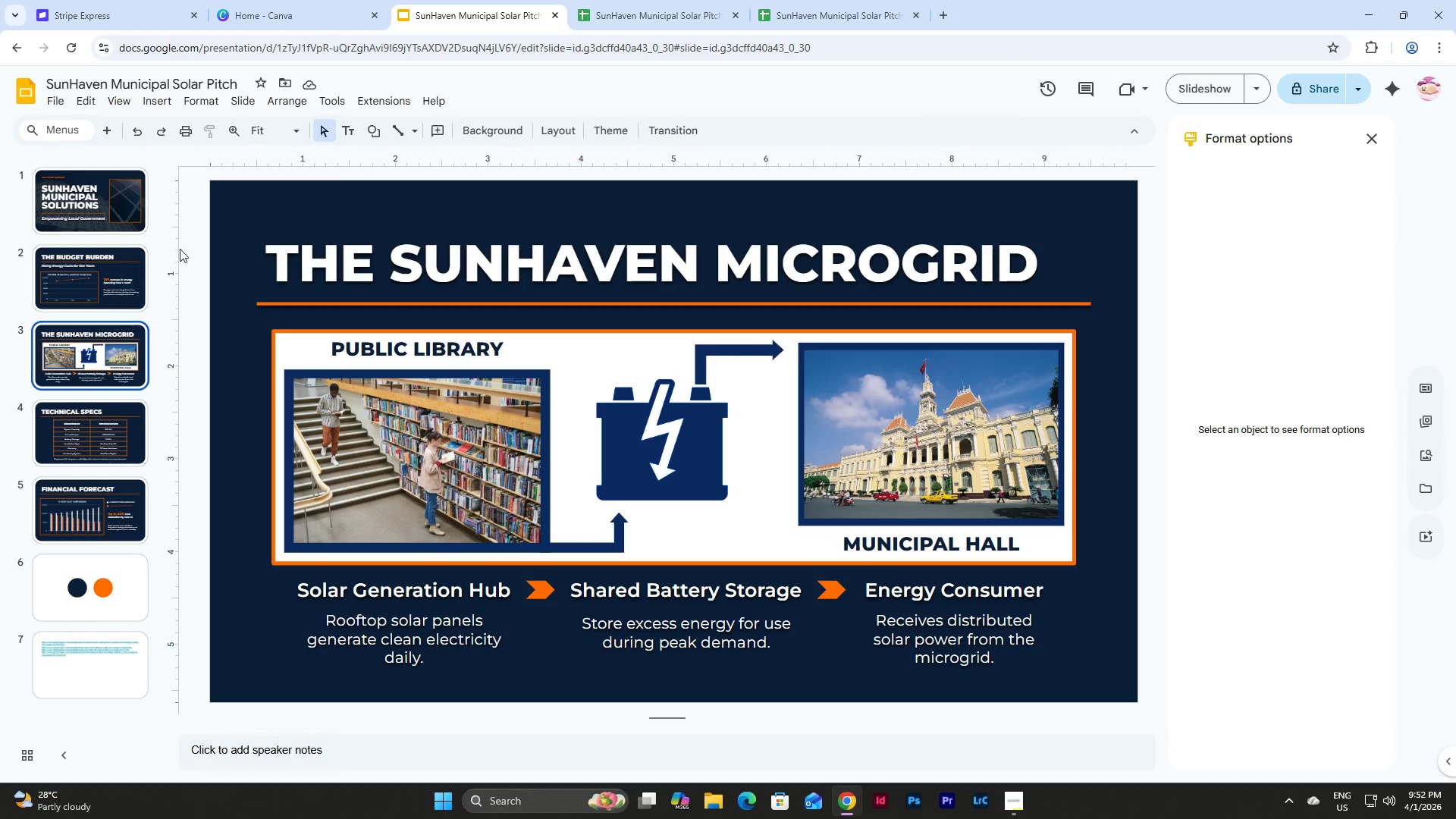 
left_click([92, 271])
 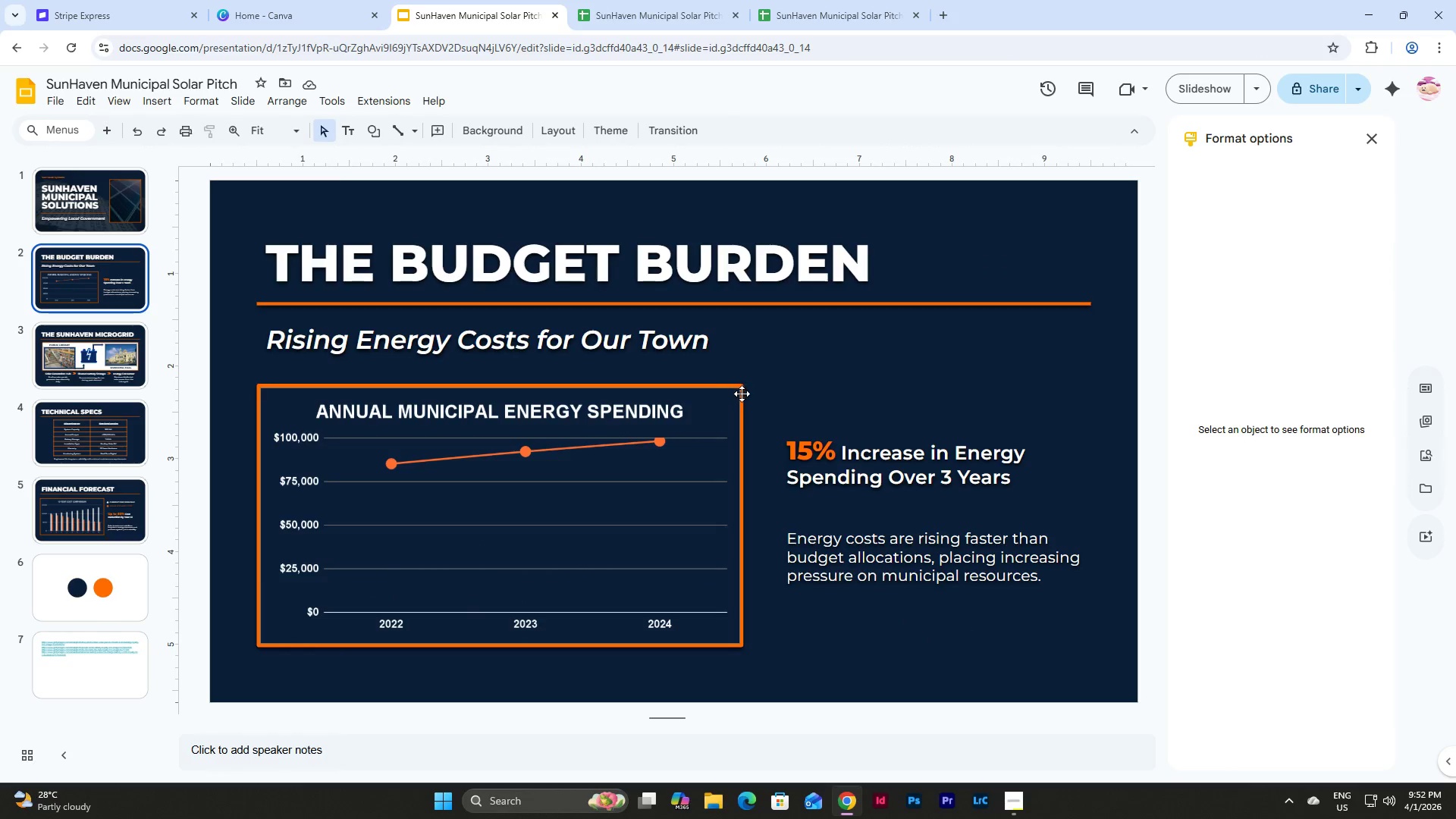 
left_click([742, 394])
 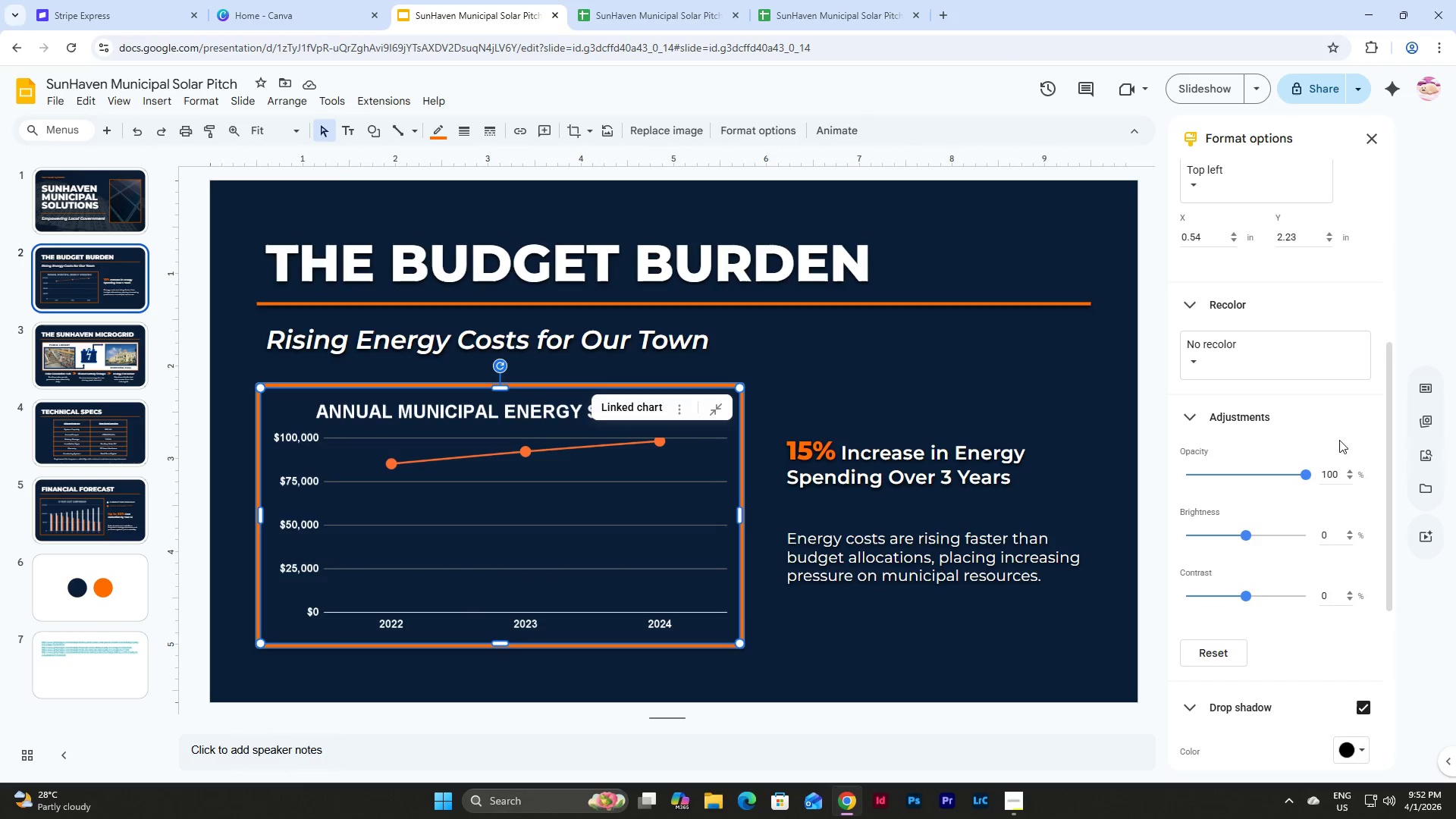 
scroll: coordinate [1315, 469], scroll_direction: down, amount: 8.0
 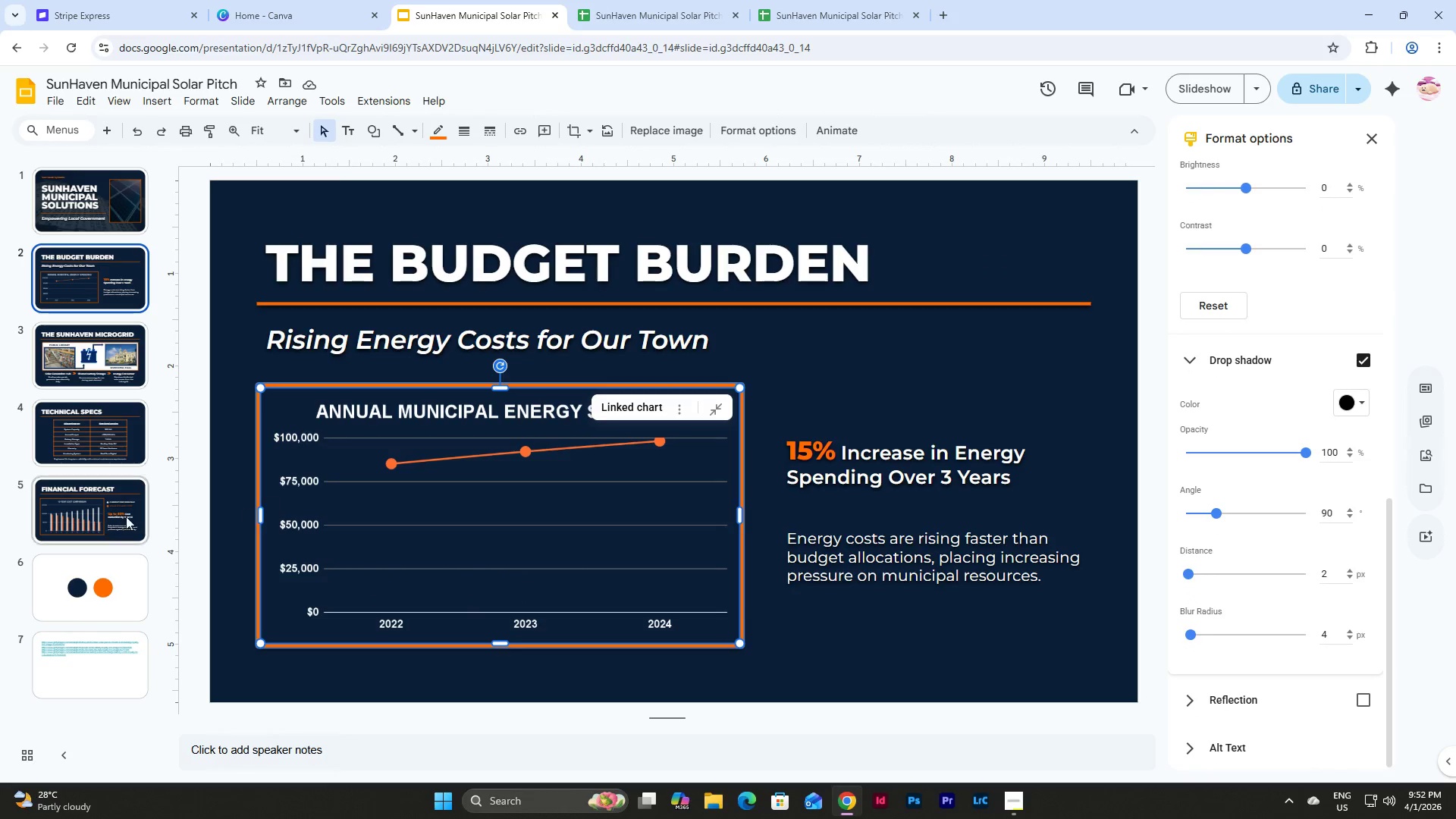 
left_click([105, 516])
 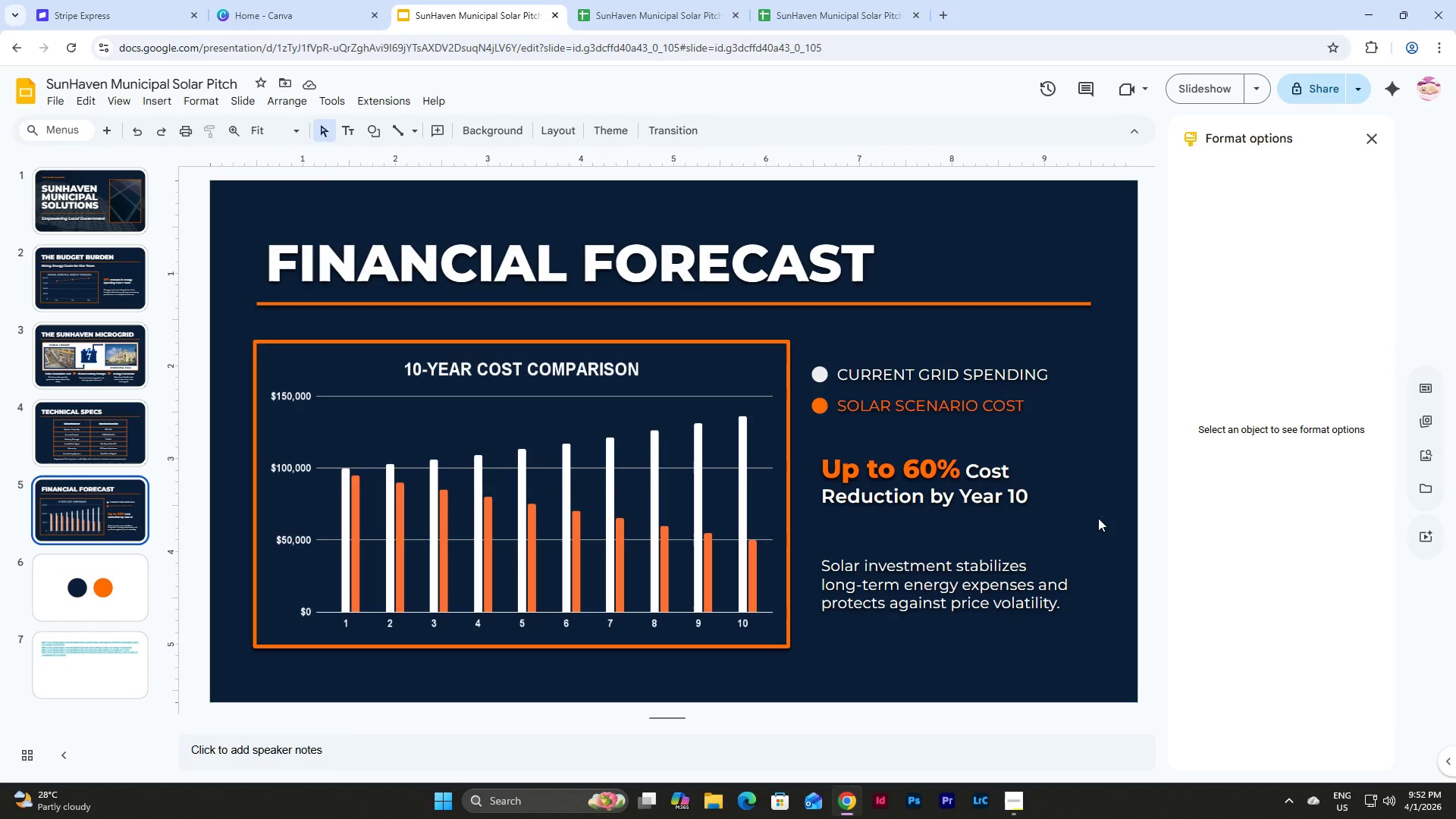 
left_click([1037, 491])
 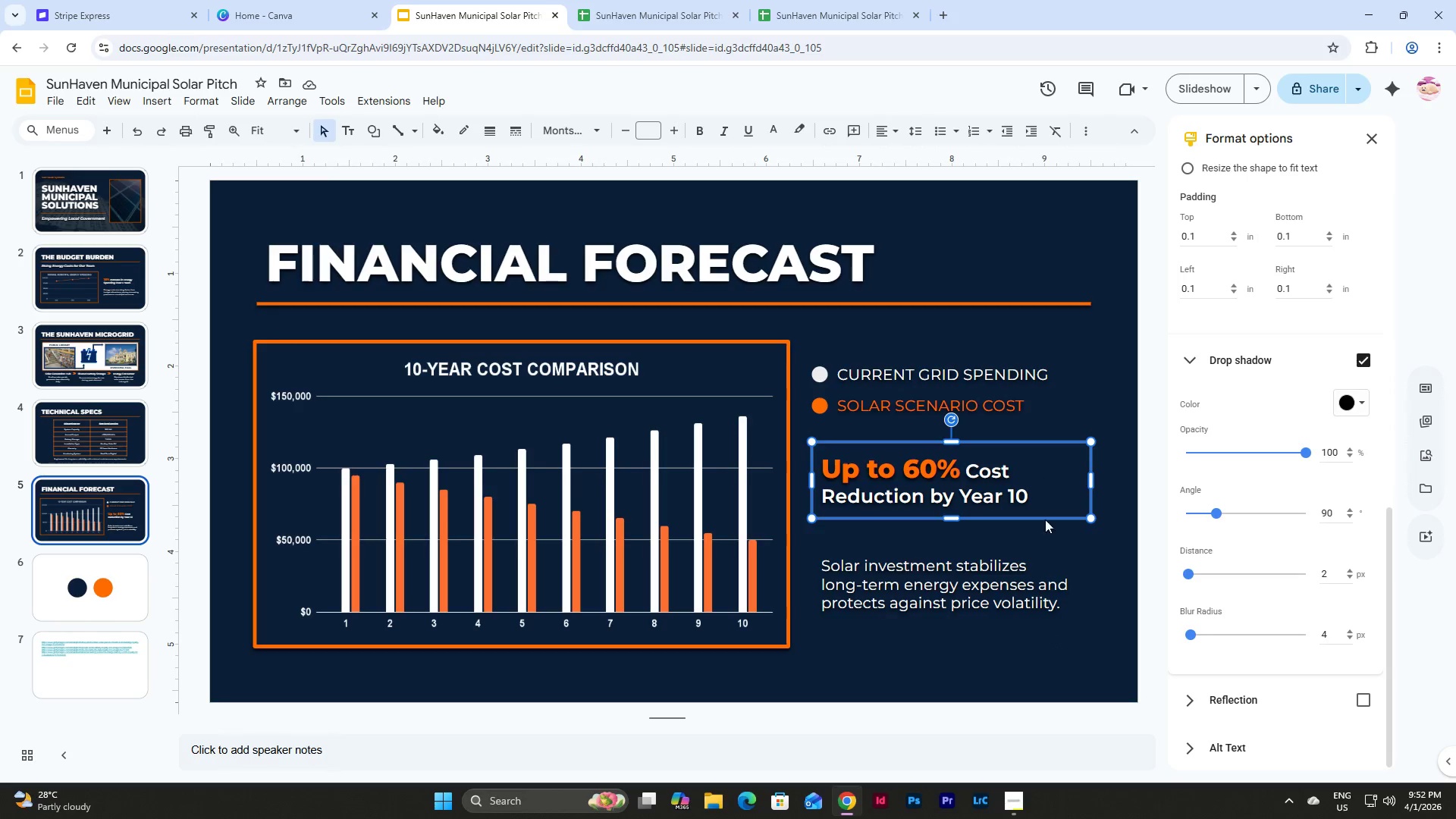 
left_click([1034, 633])
 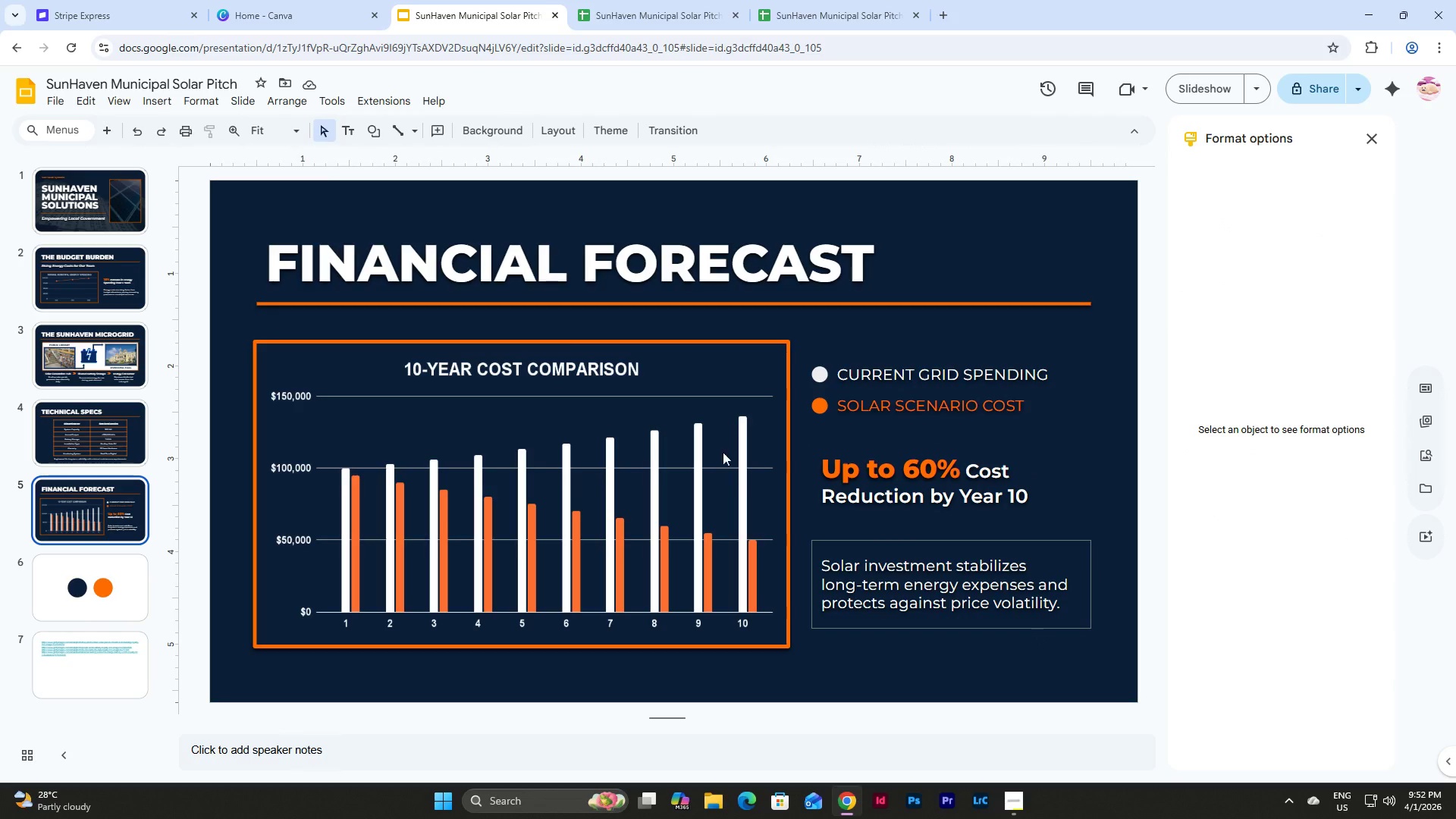 
scroll: coordinate [114, 425], scroll_direction: up, amount: 2.0
 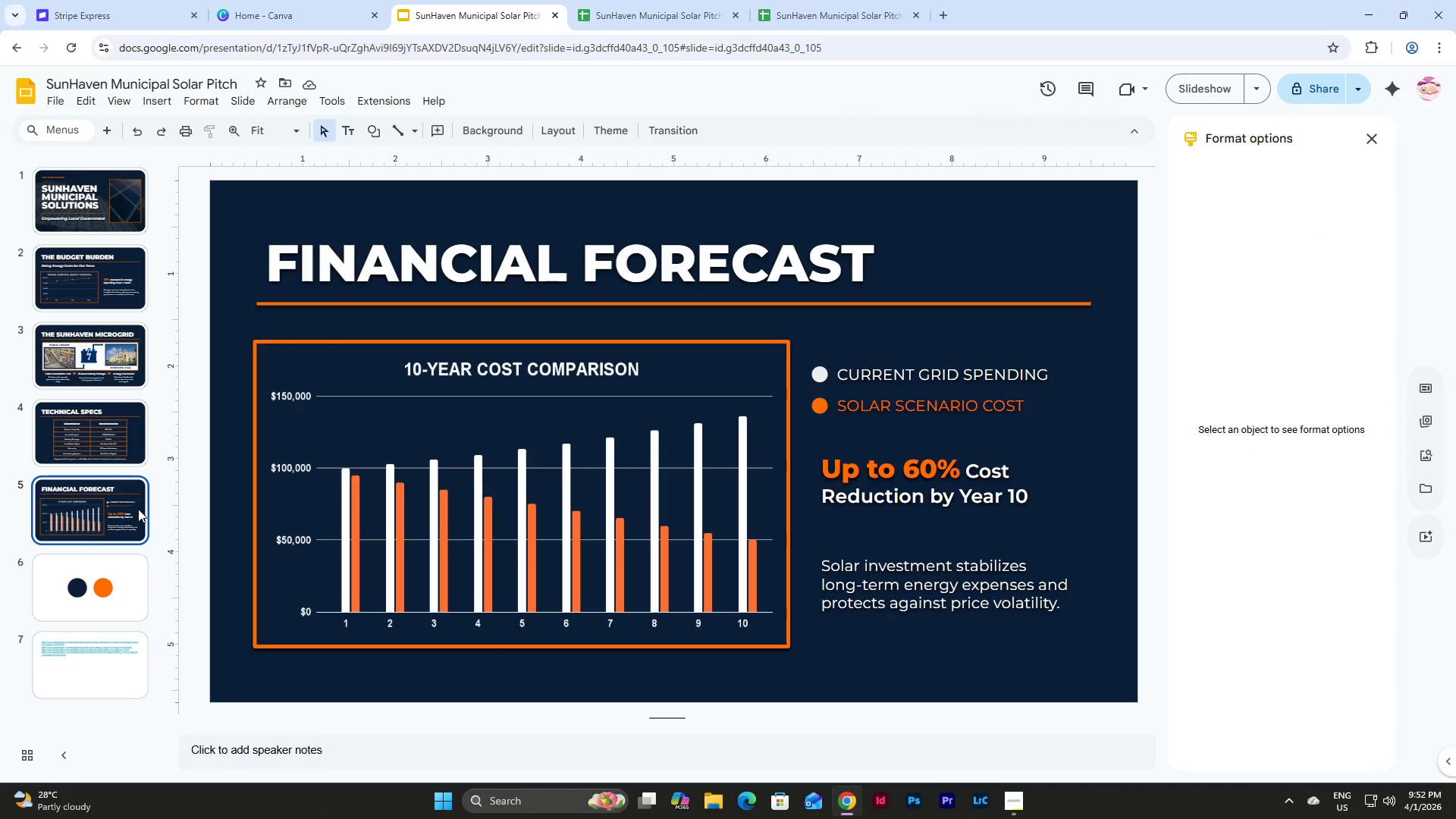 
left_click([130, 498])
 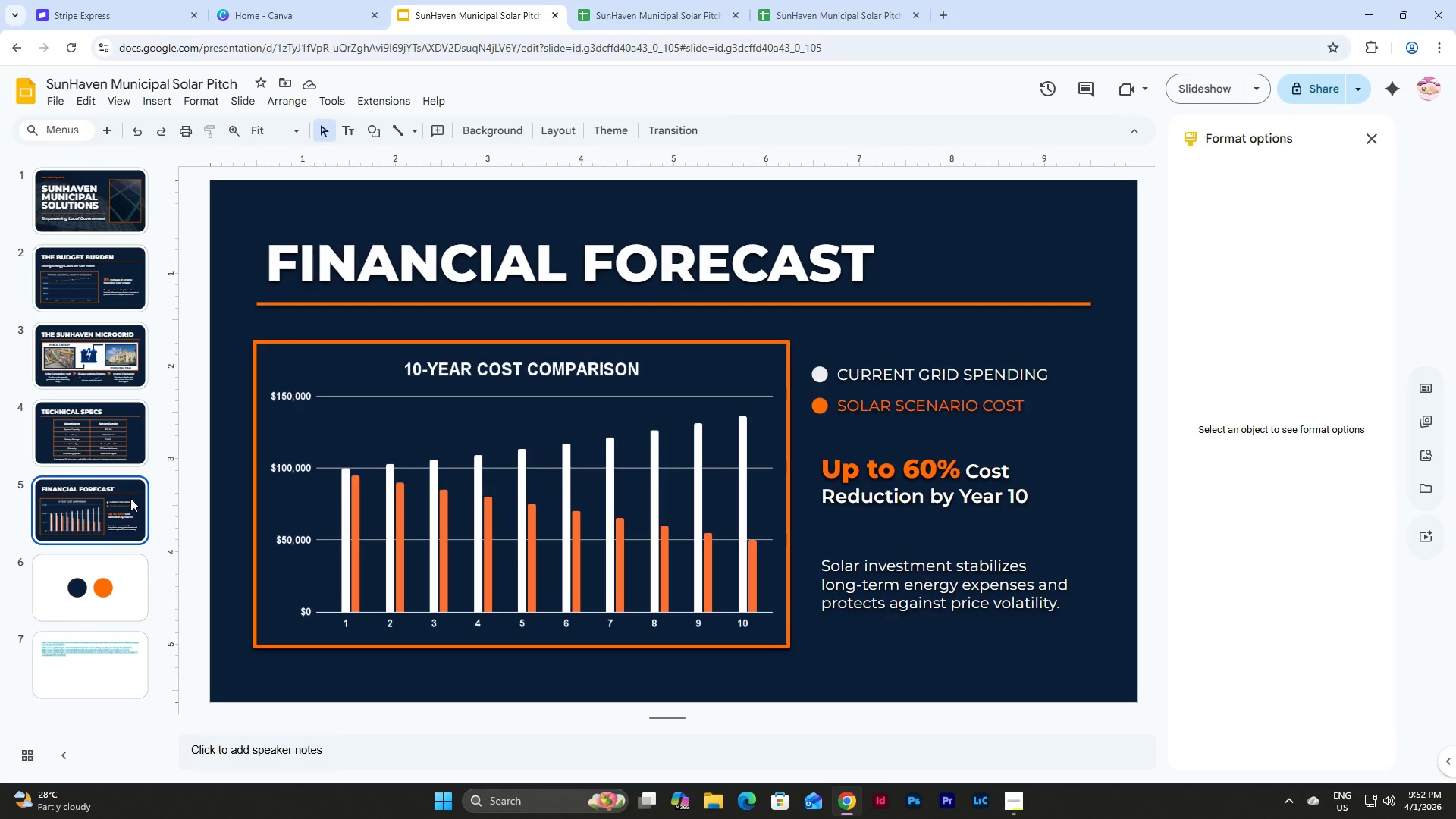 
key(Control+C)
 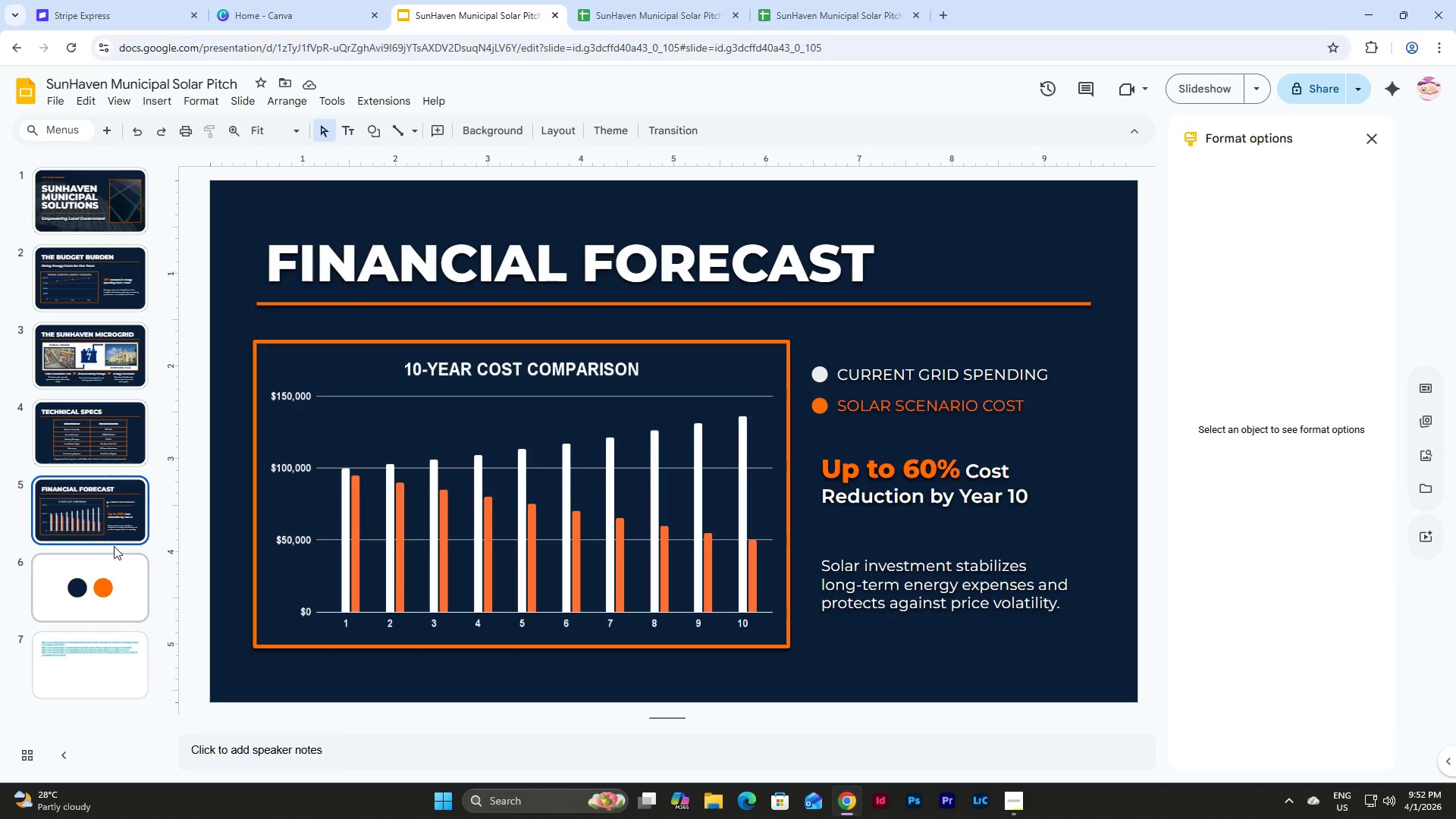 
left_click([114, 546])
 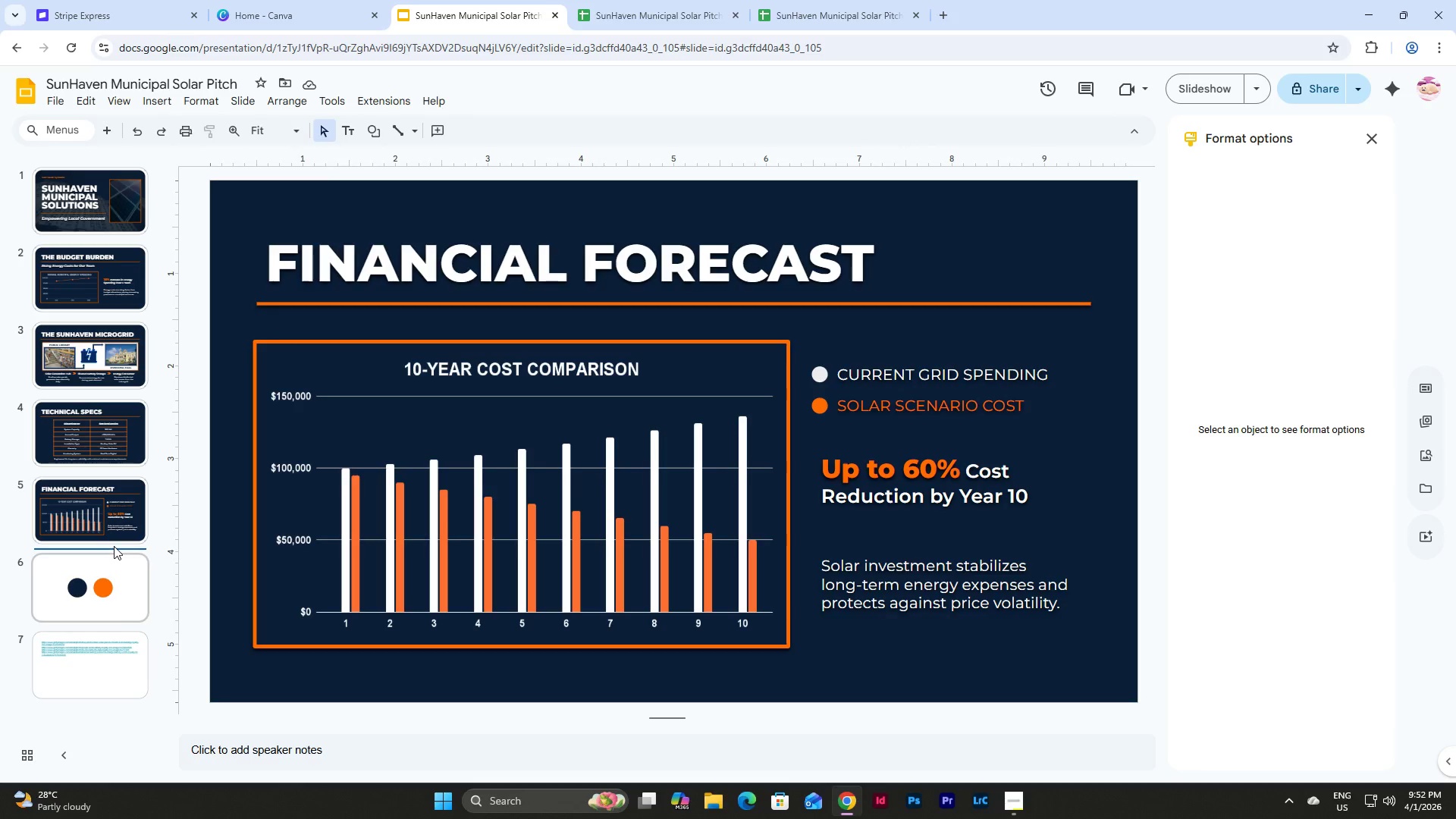 
key(Control+V)
 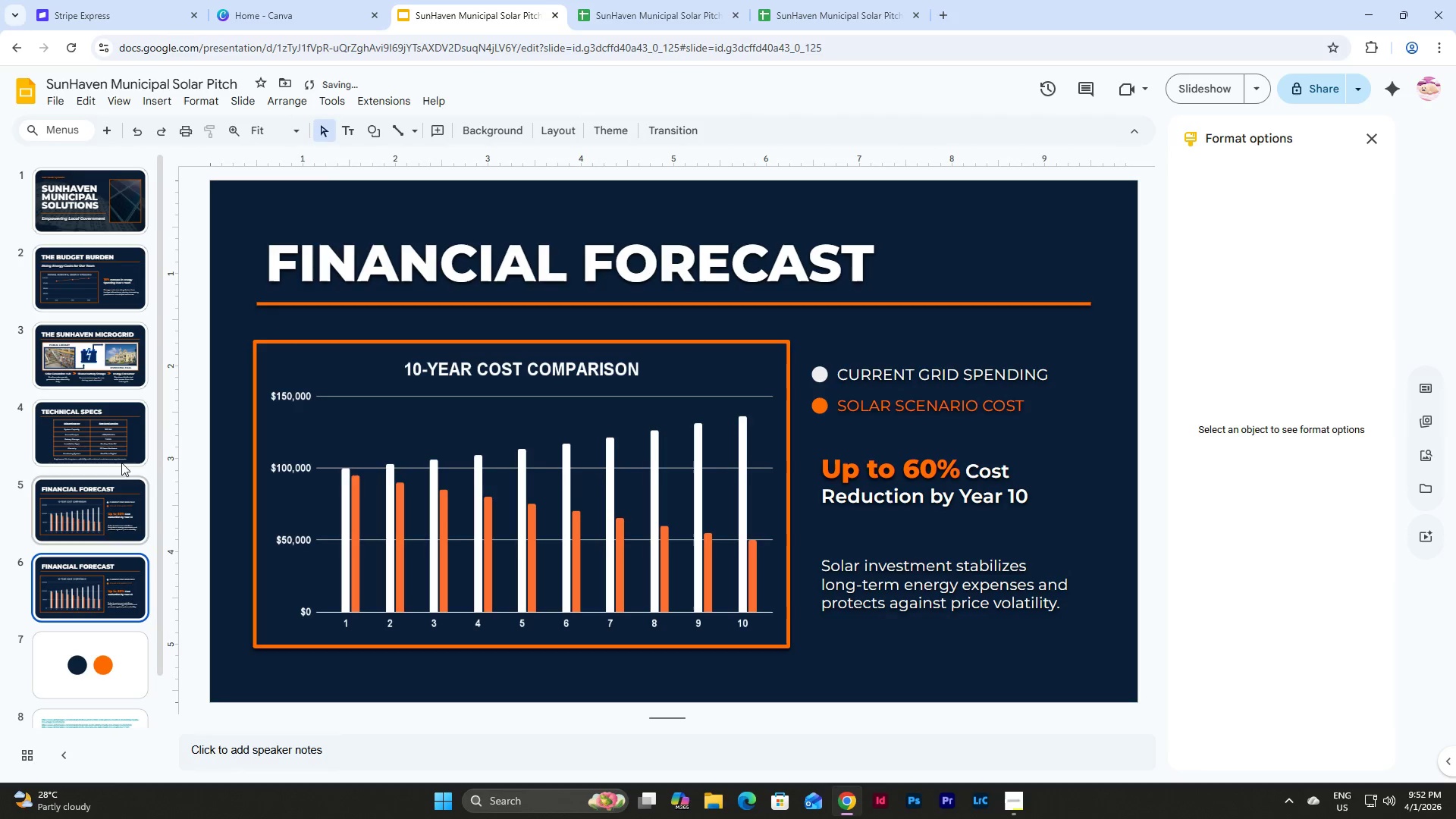 
scroll: coordinate [121, 449], scroll_direction: up, amount: 5.0
 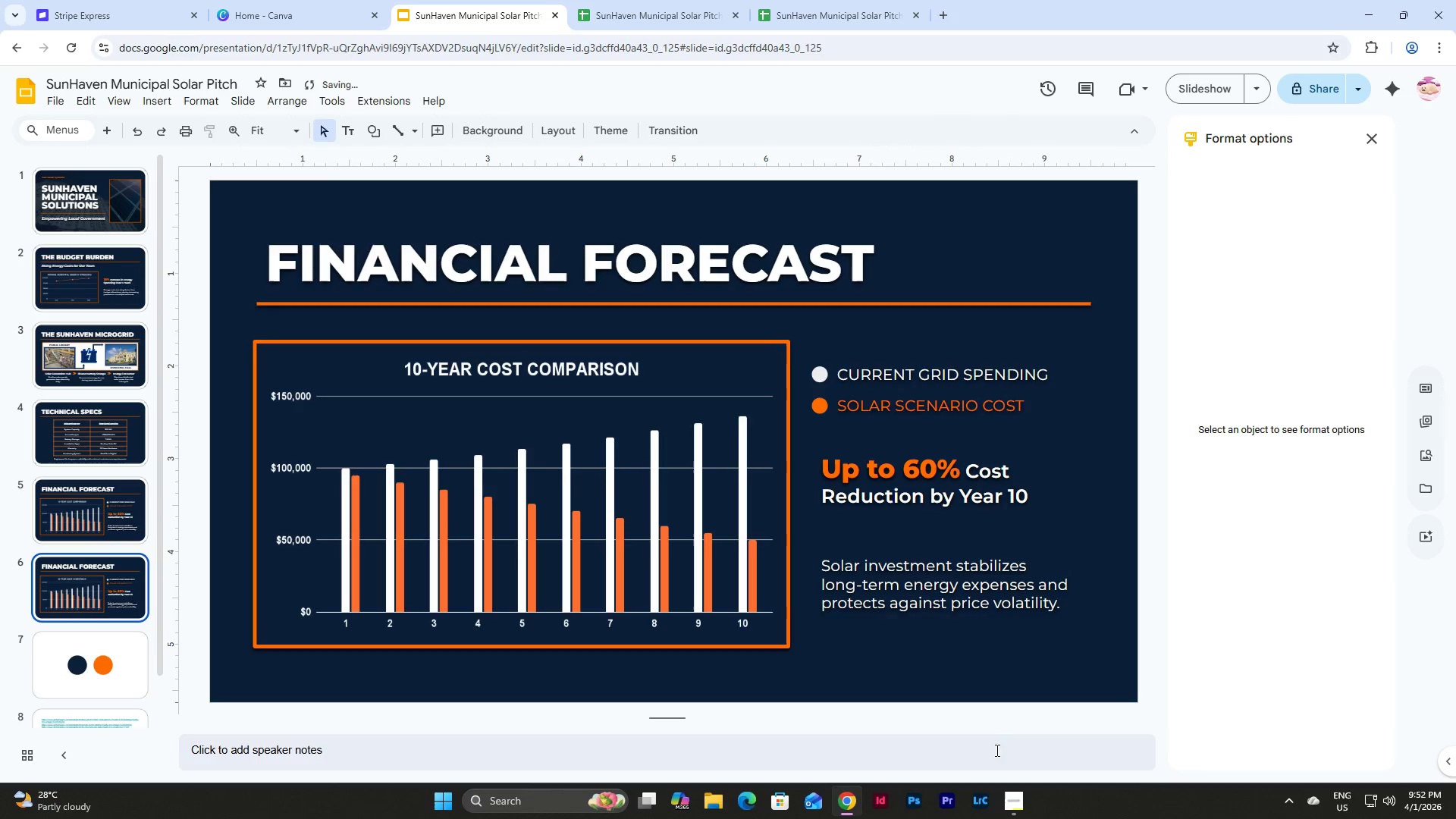 
left_click([1011, 807])